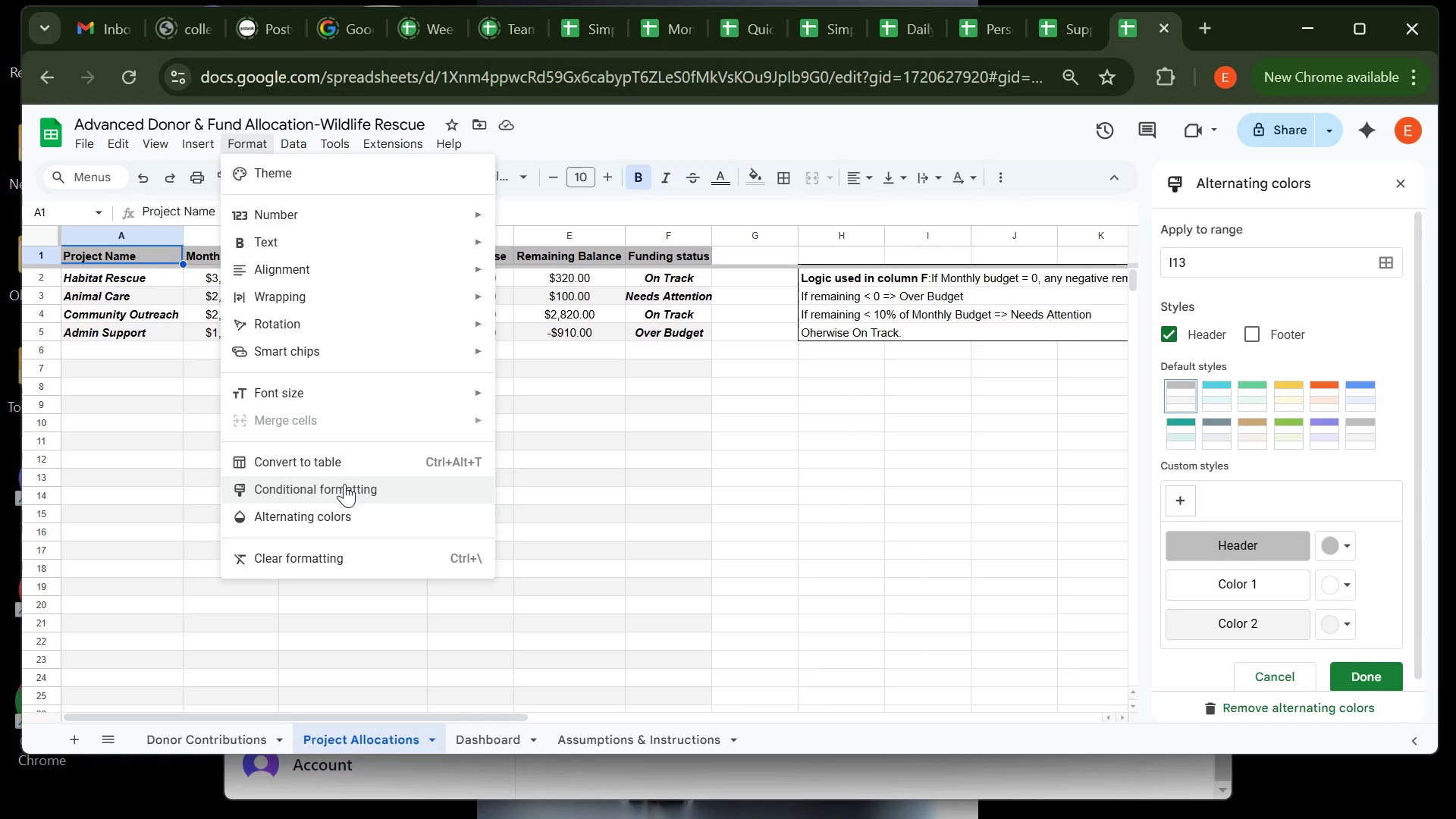 
left_click([344, 484])
 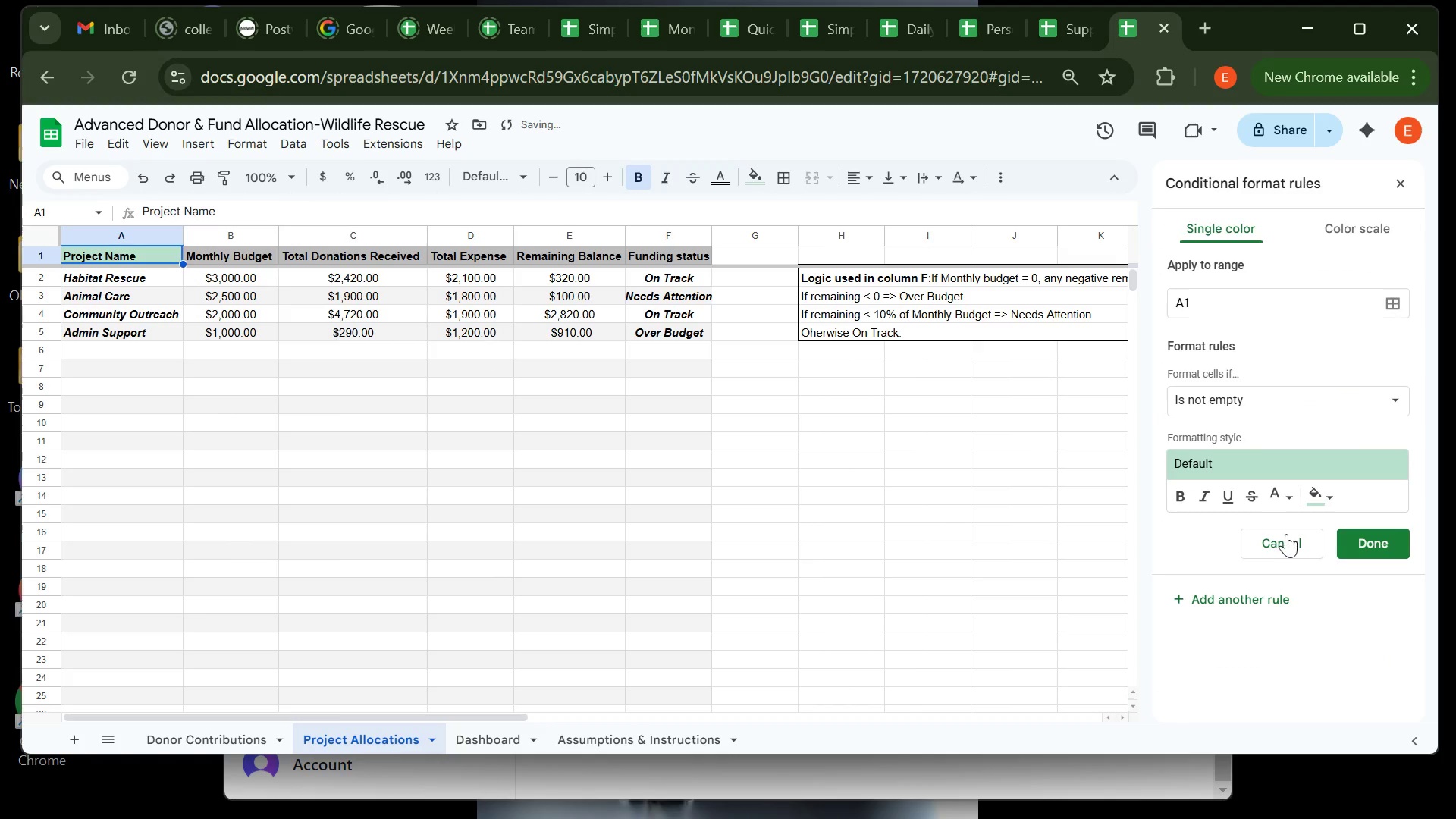 
left_click([1284, 537])
 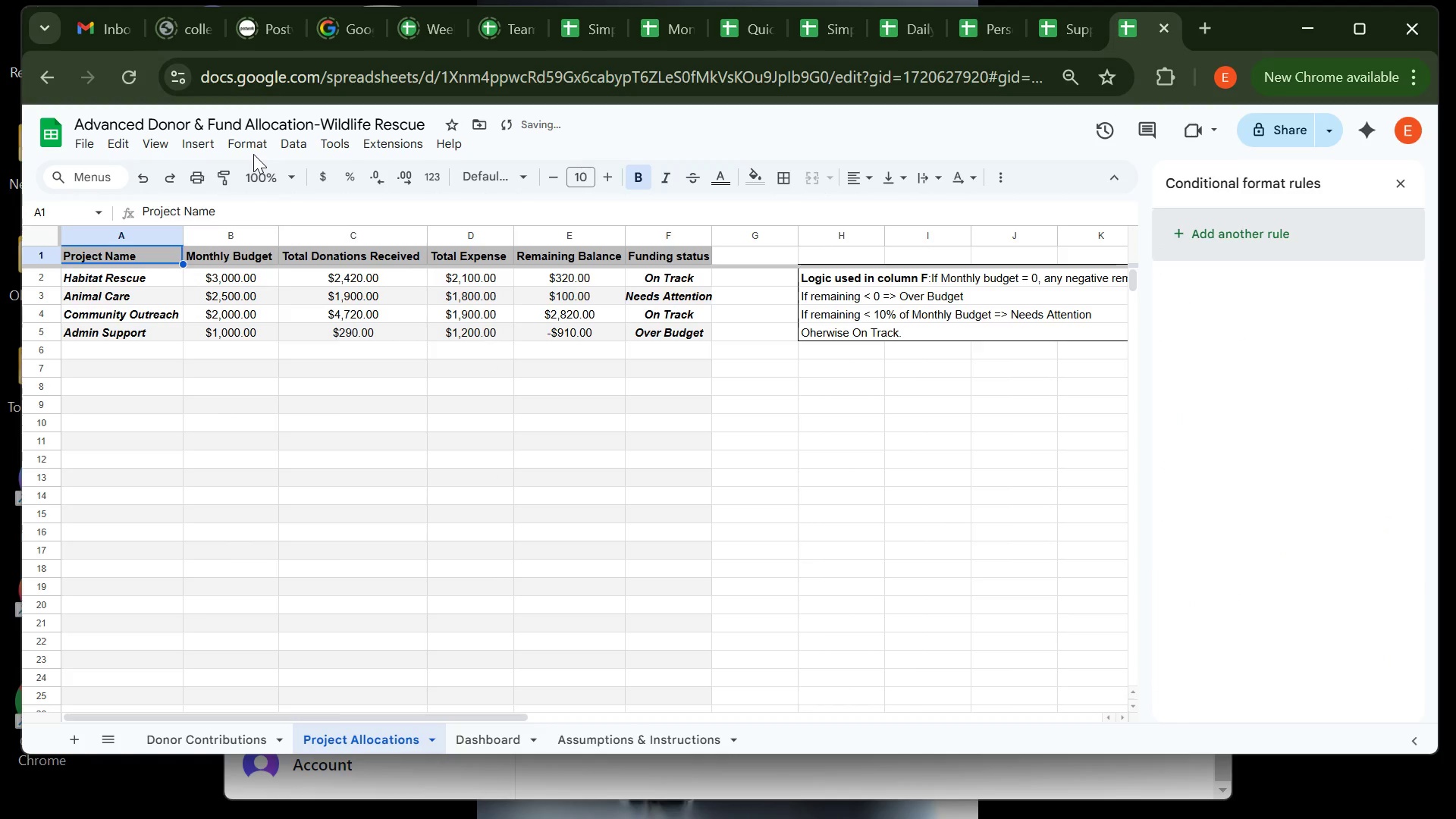 
left_click([253, 154])
 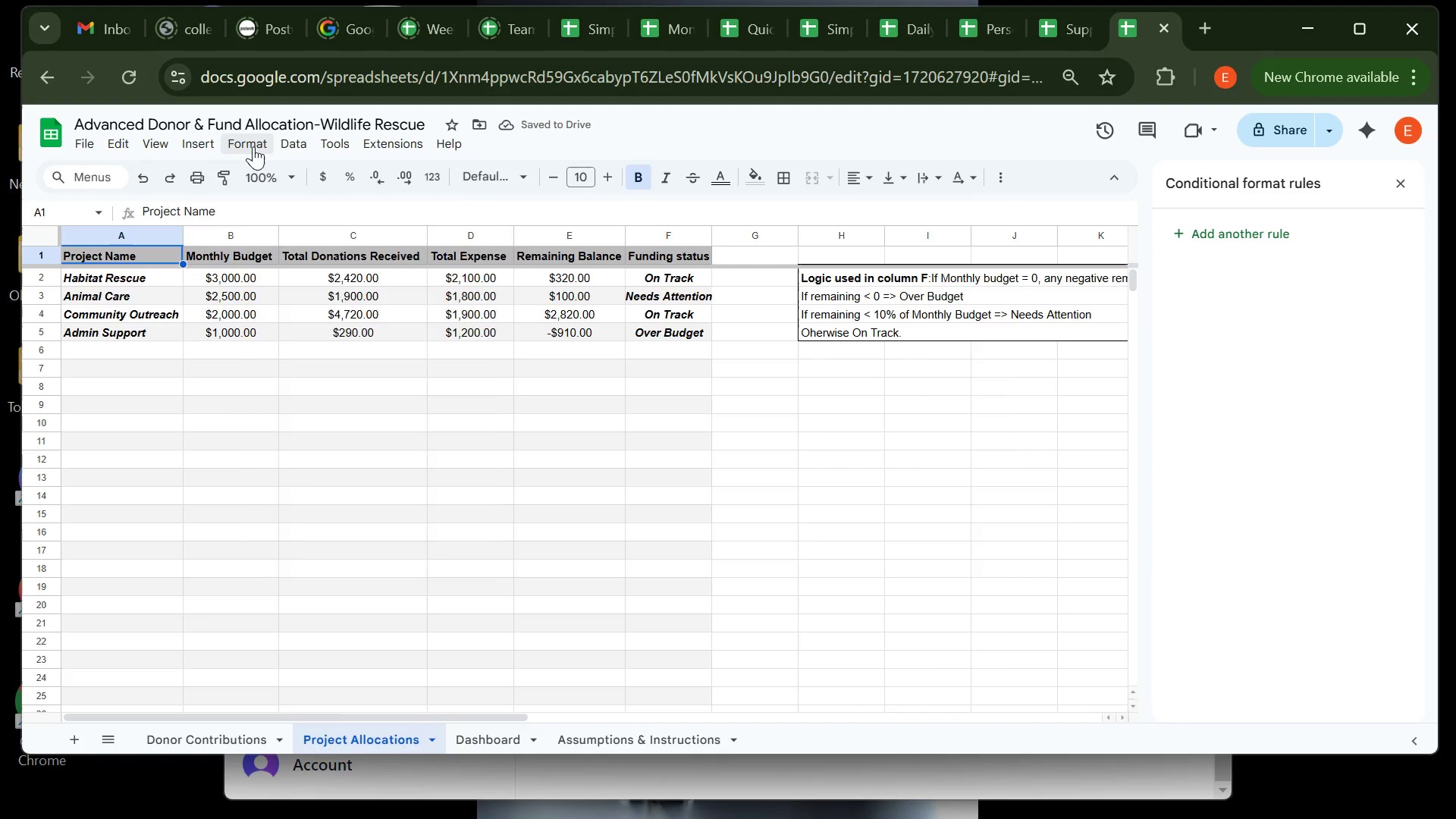 
left_click([253, 146])
 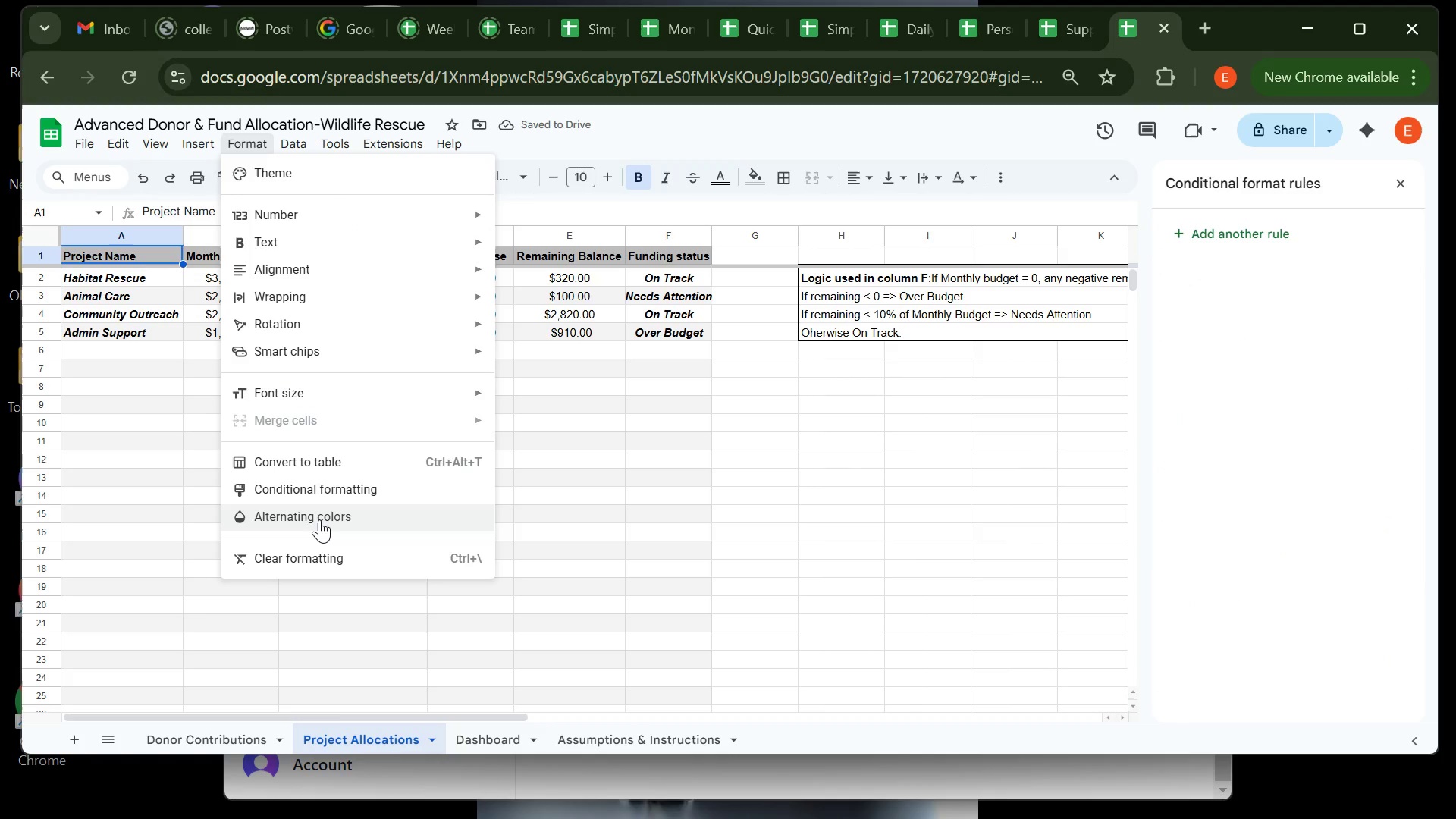 
left_click([319, 519])
 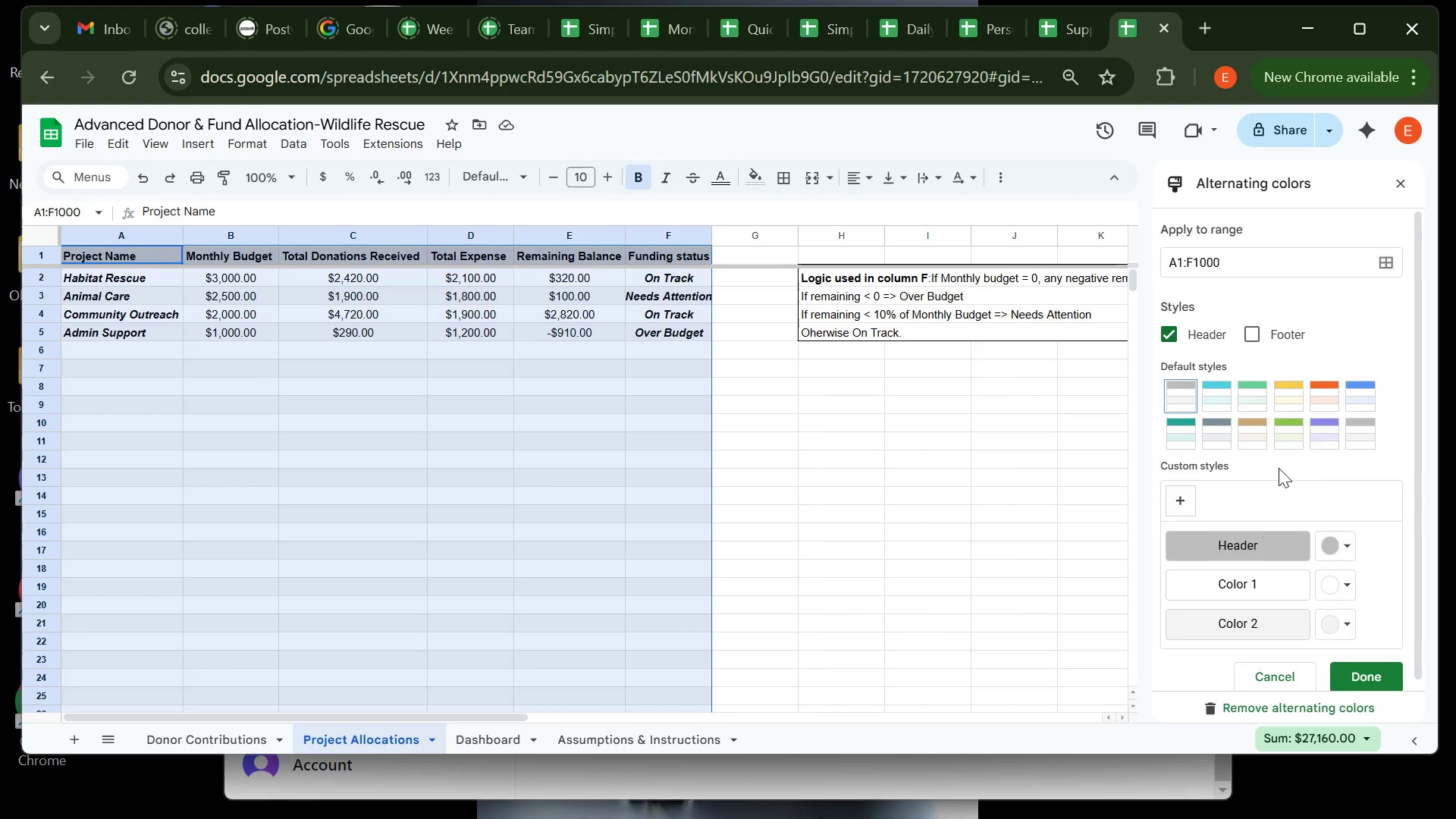 
left_click([1258, 441])
 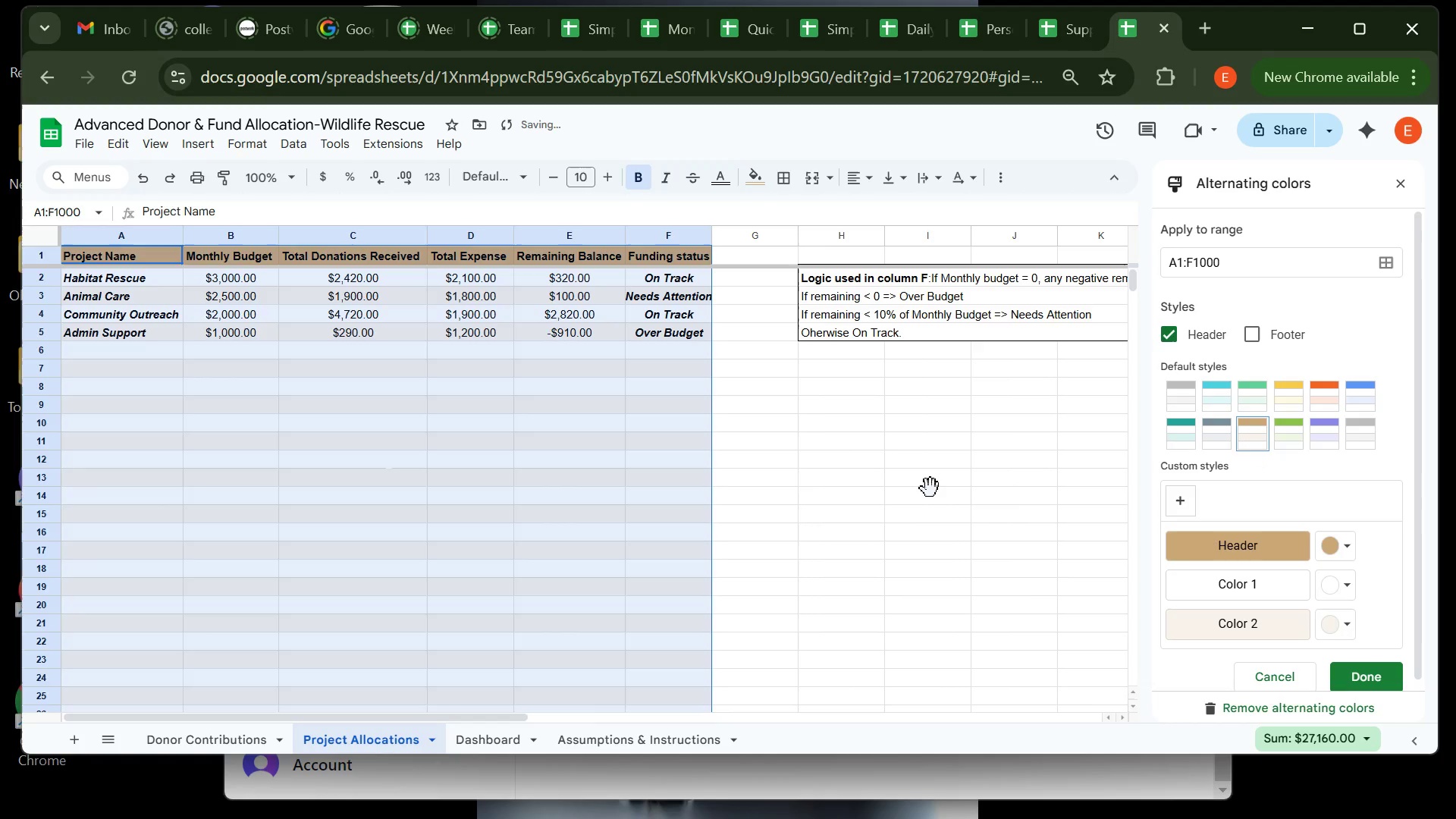 
left_click([930, 488])
 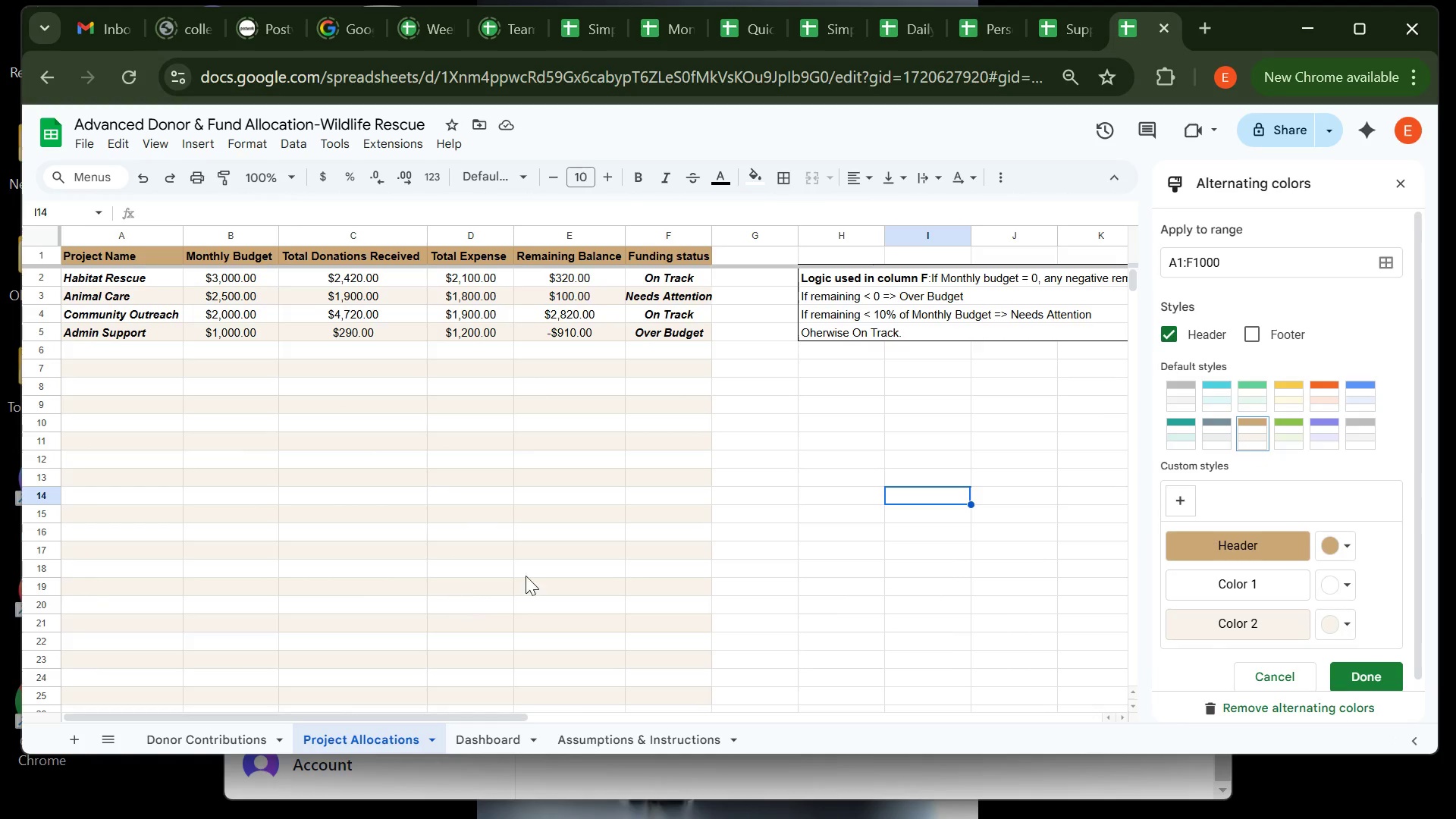 
wait(9.77)
 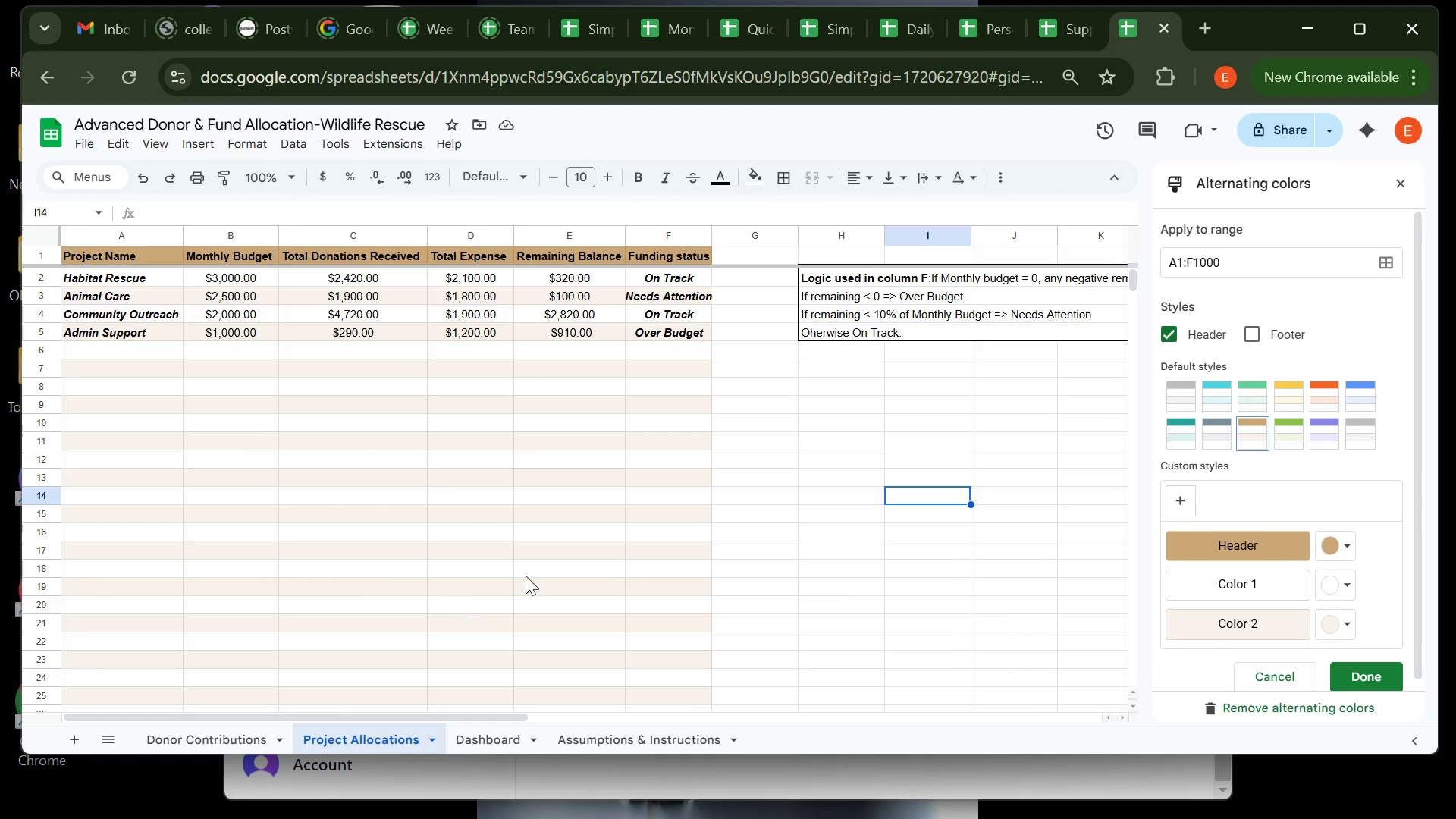 
left_click([504, 749])
 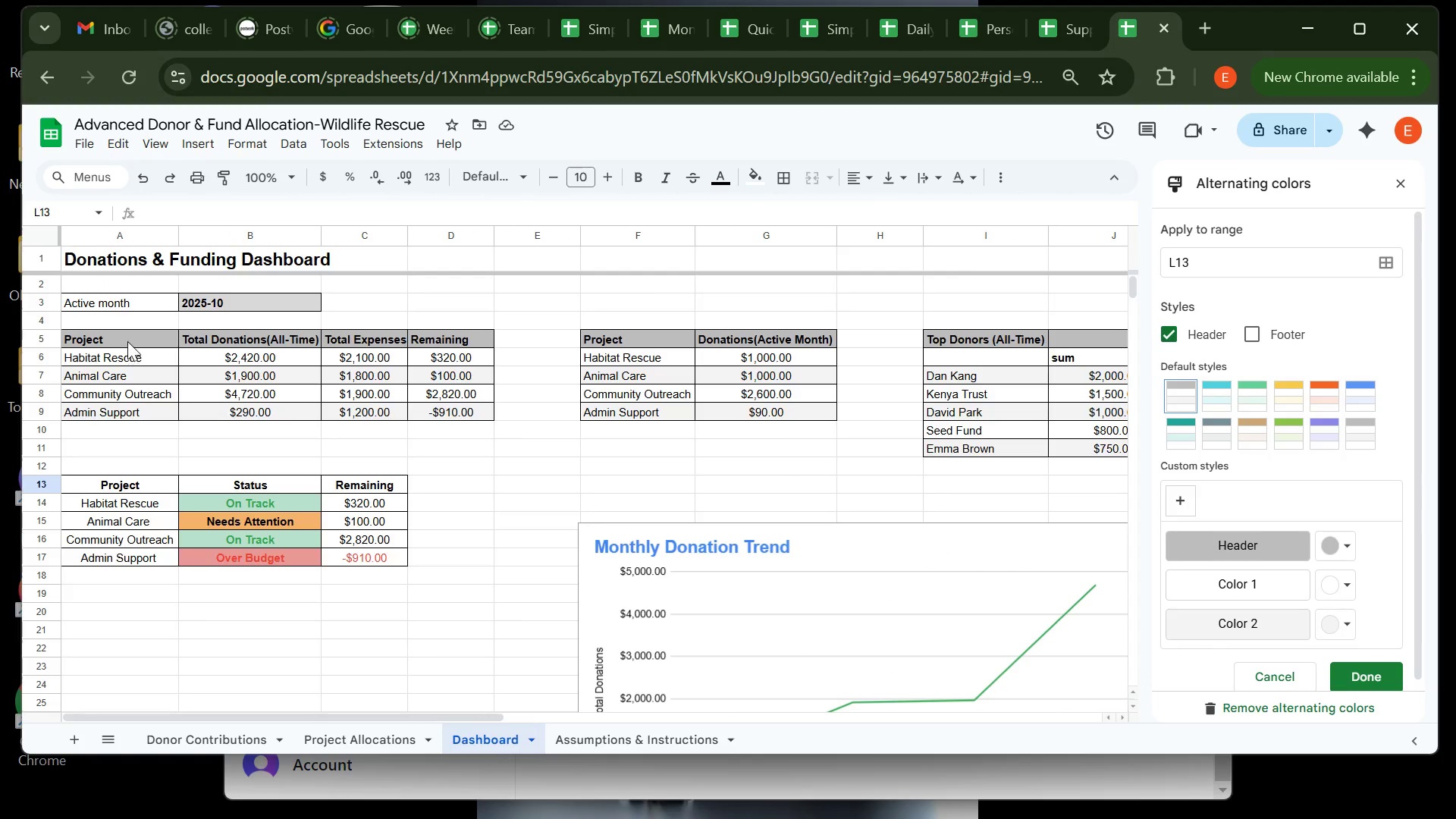 
left_click([127, 341])
 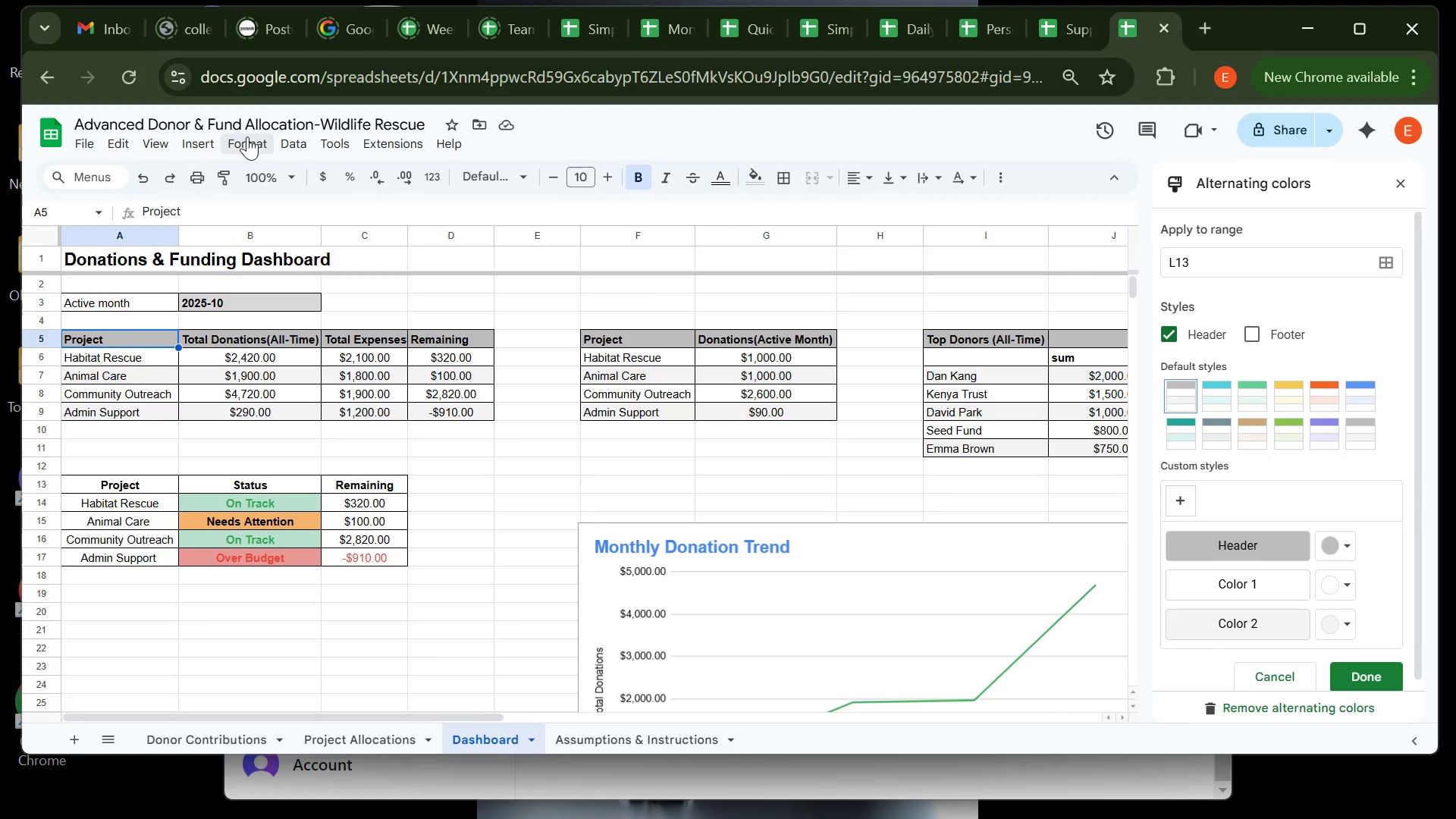 
left_click([245, 139])
 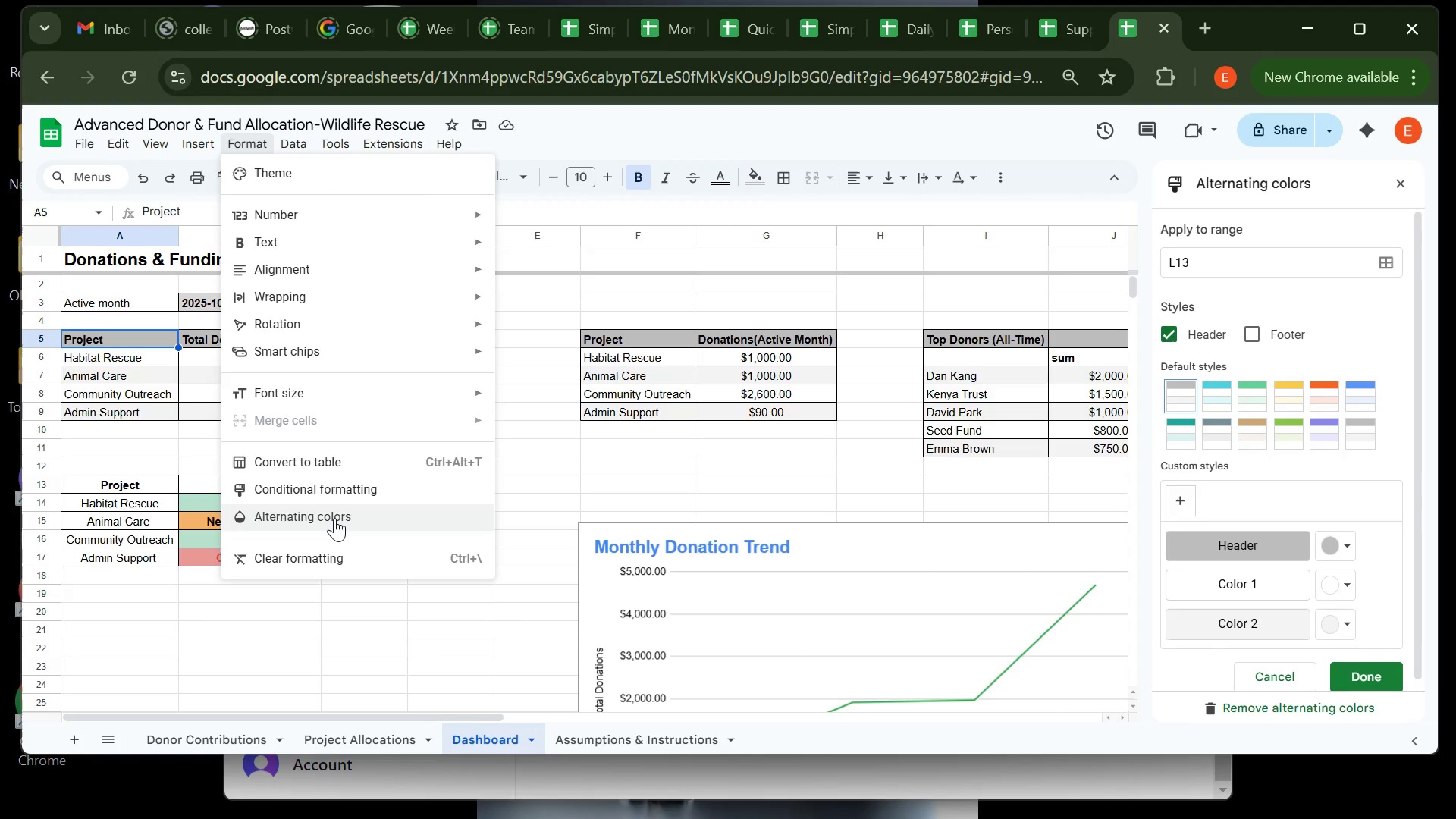 
left_click([334, 518])
 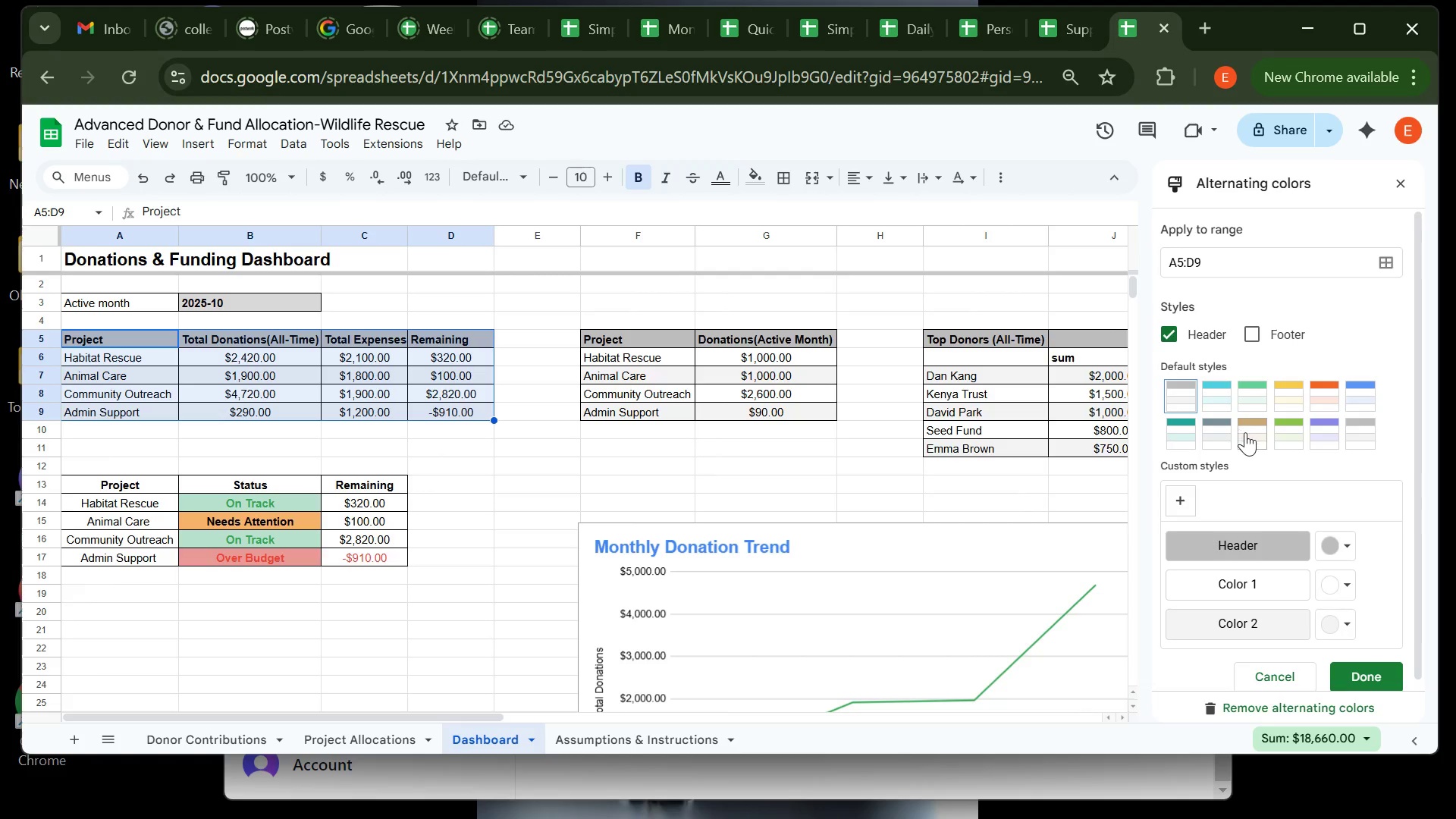 
left_click([1256, 433])
 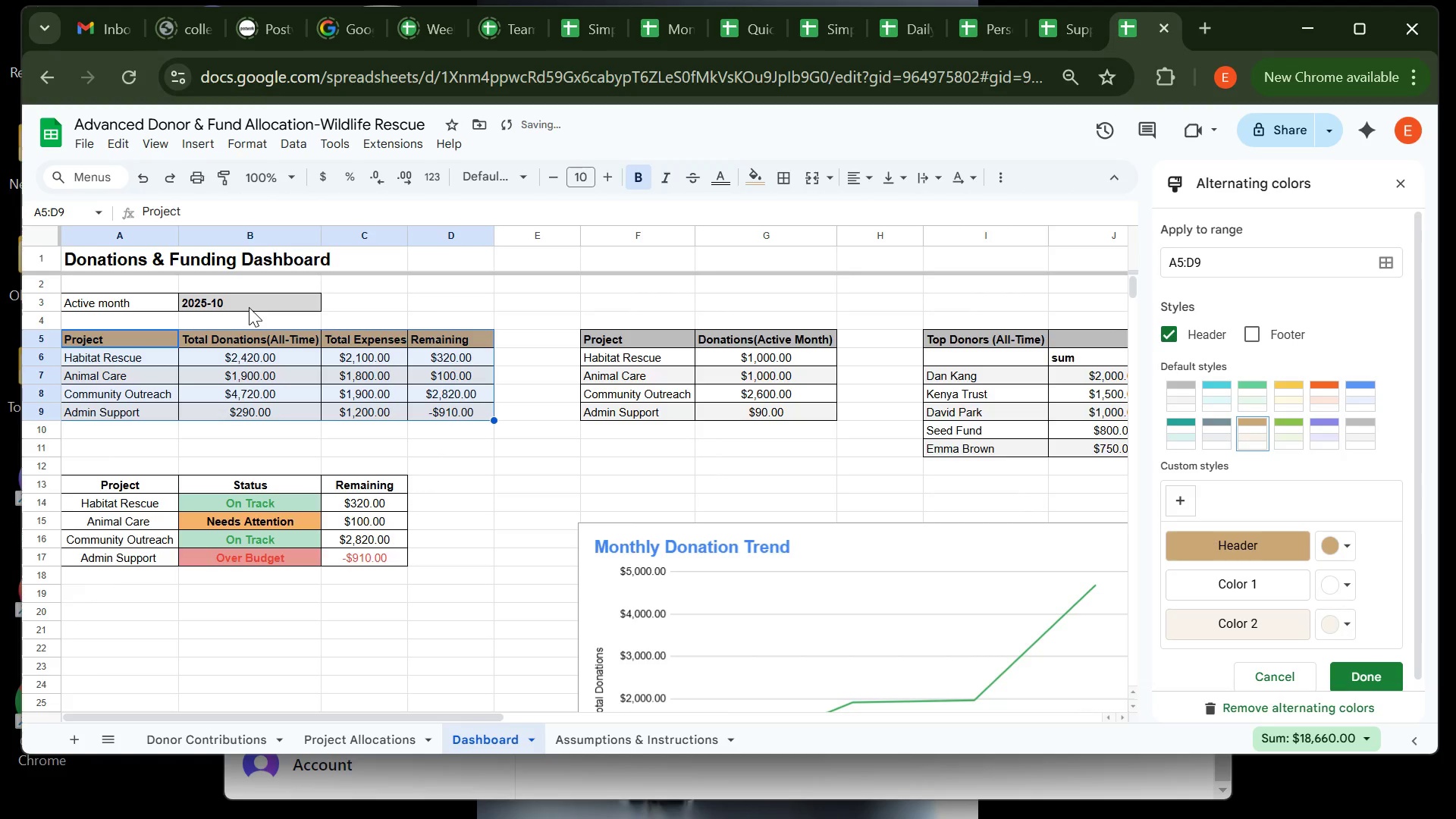 
left_click([249, 306])
 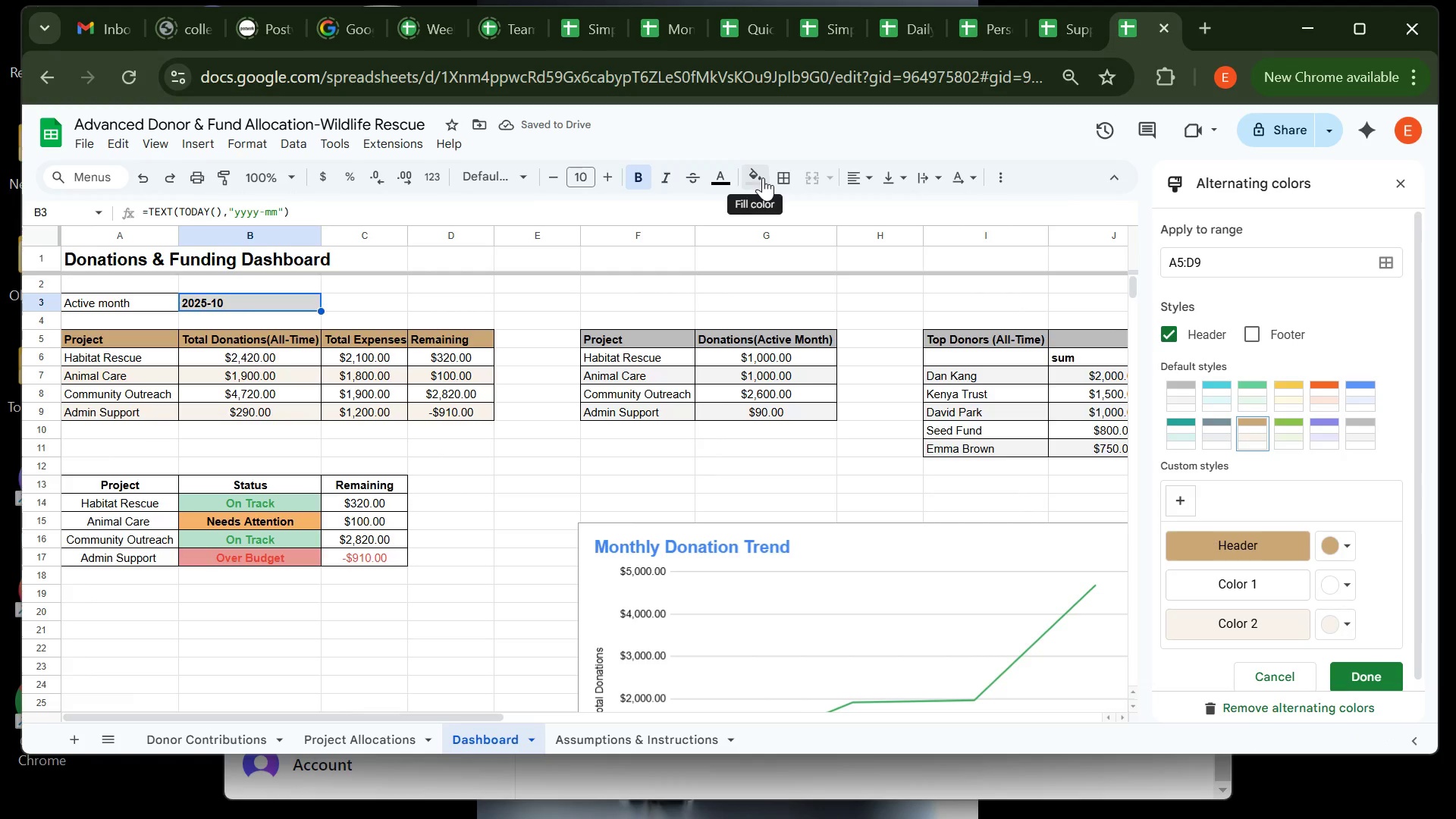 
left_click([763, 177])
 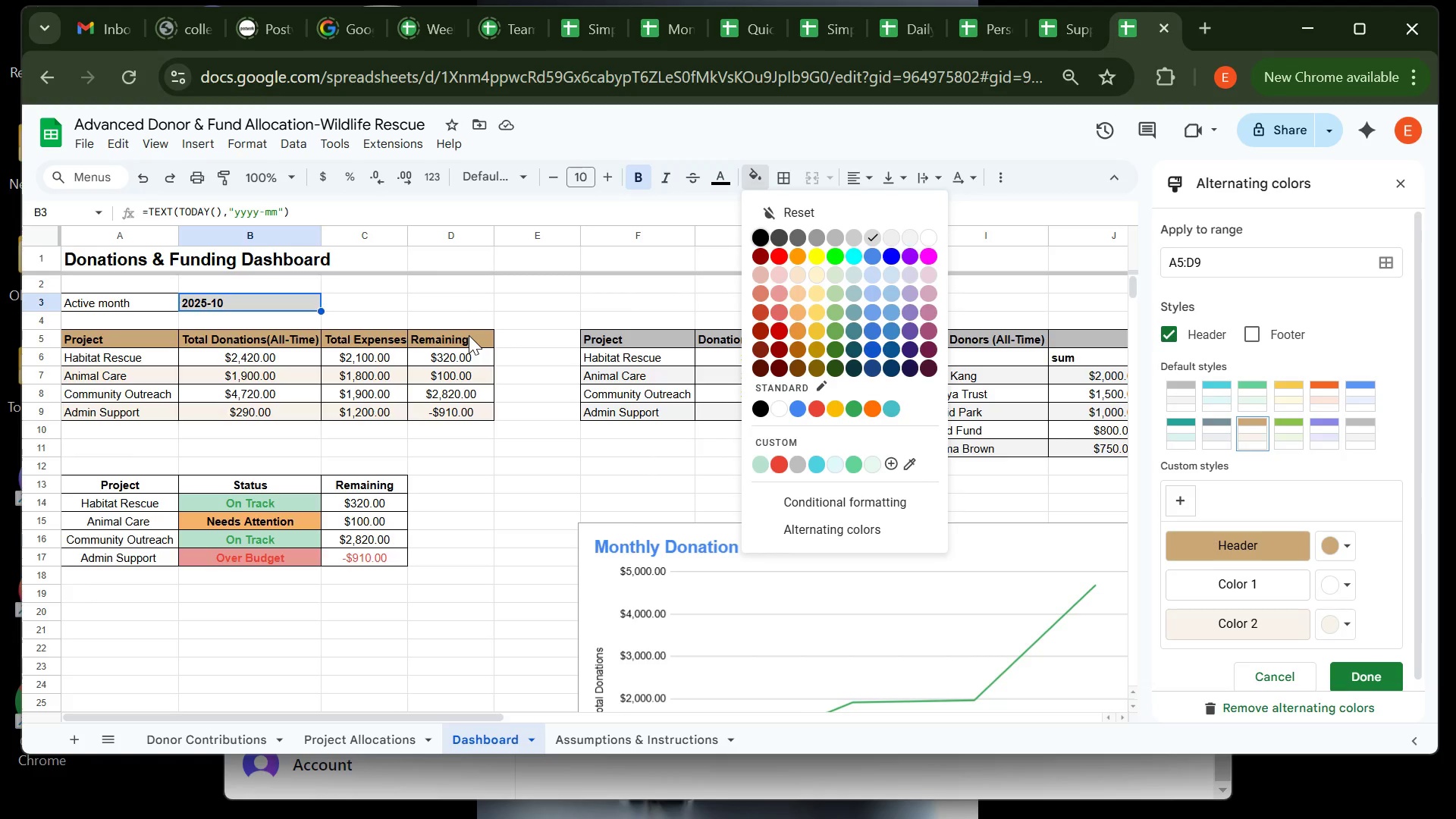 
wait(7.39)
 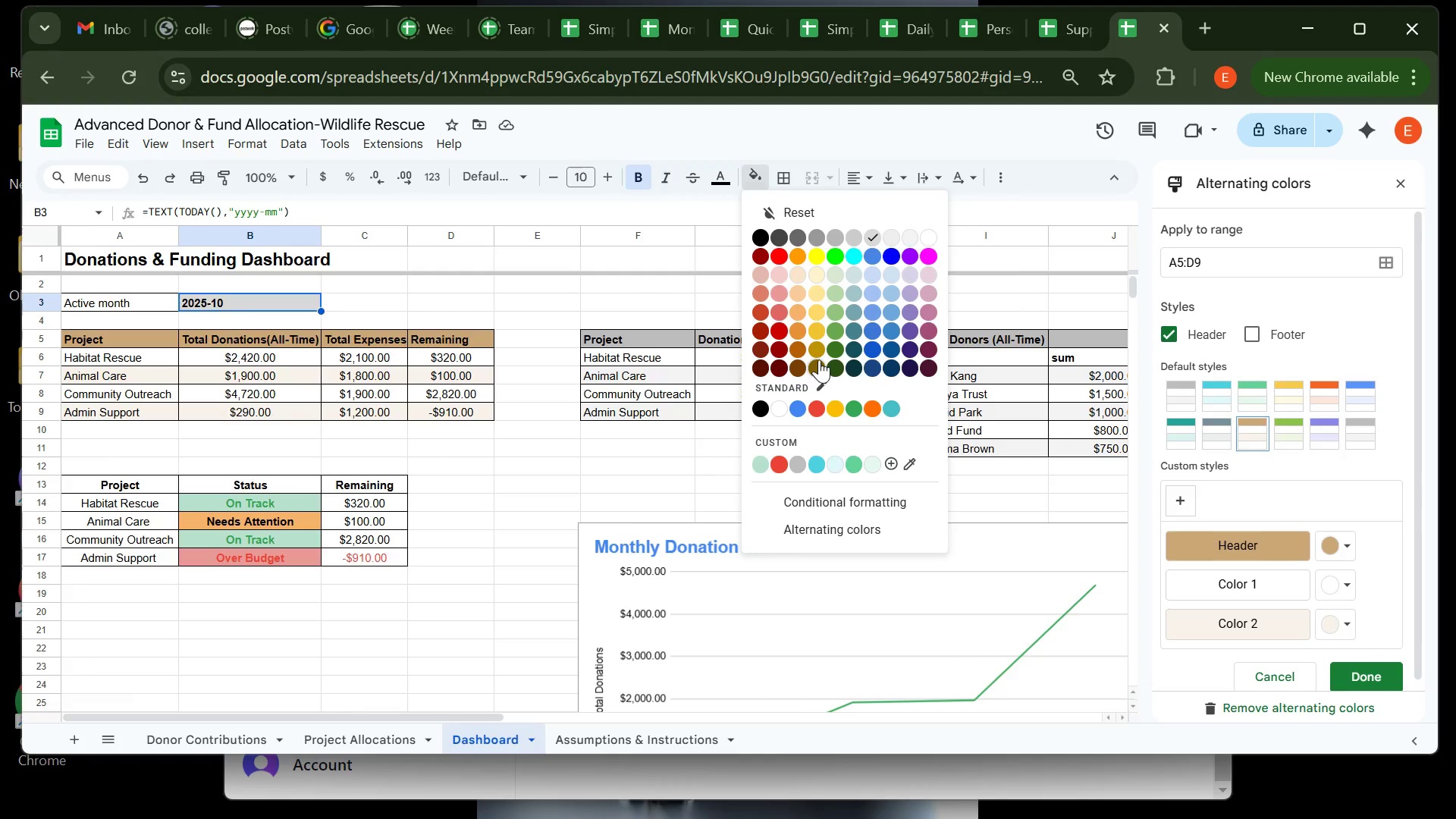 
mouse_move([816, 344])
 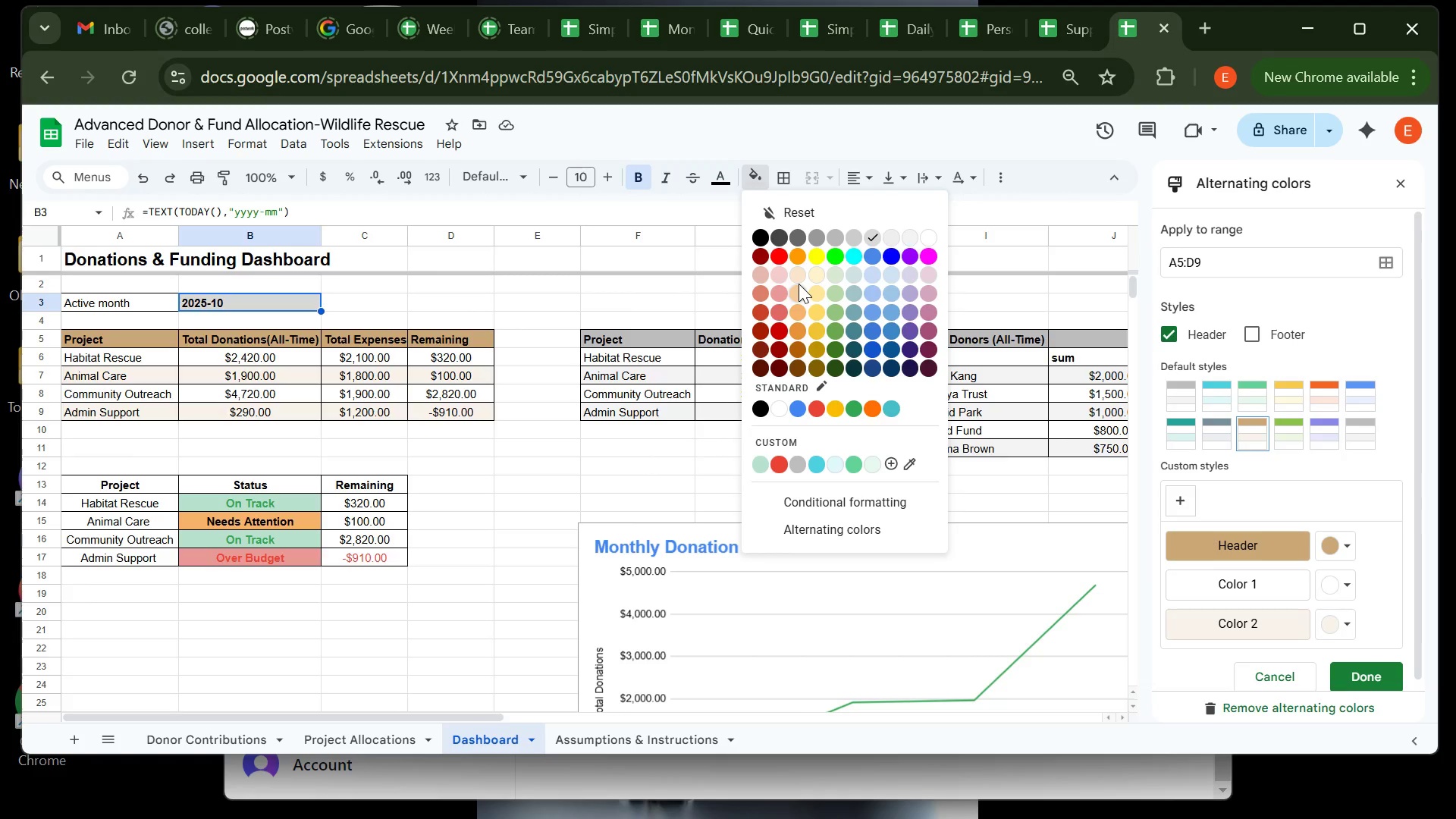 
wait(5.9)
 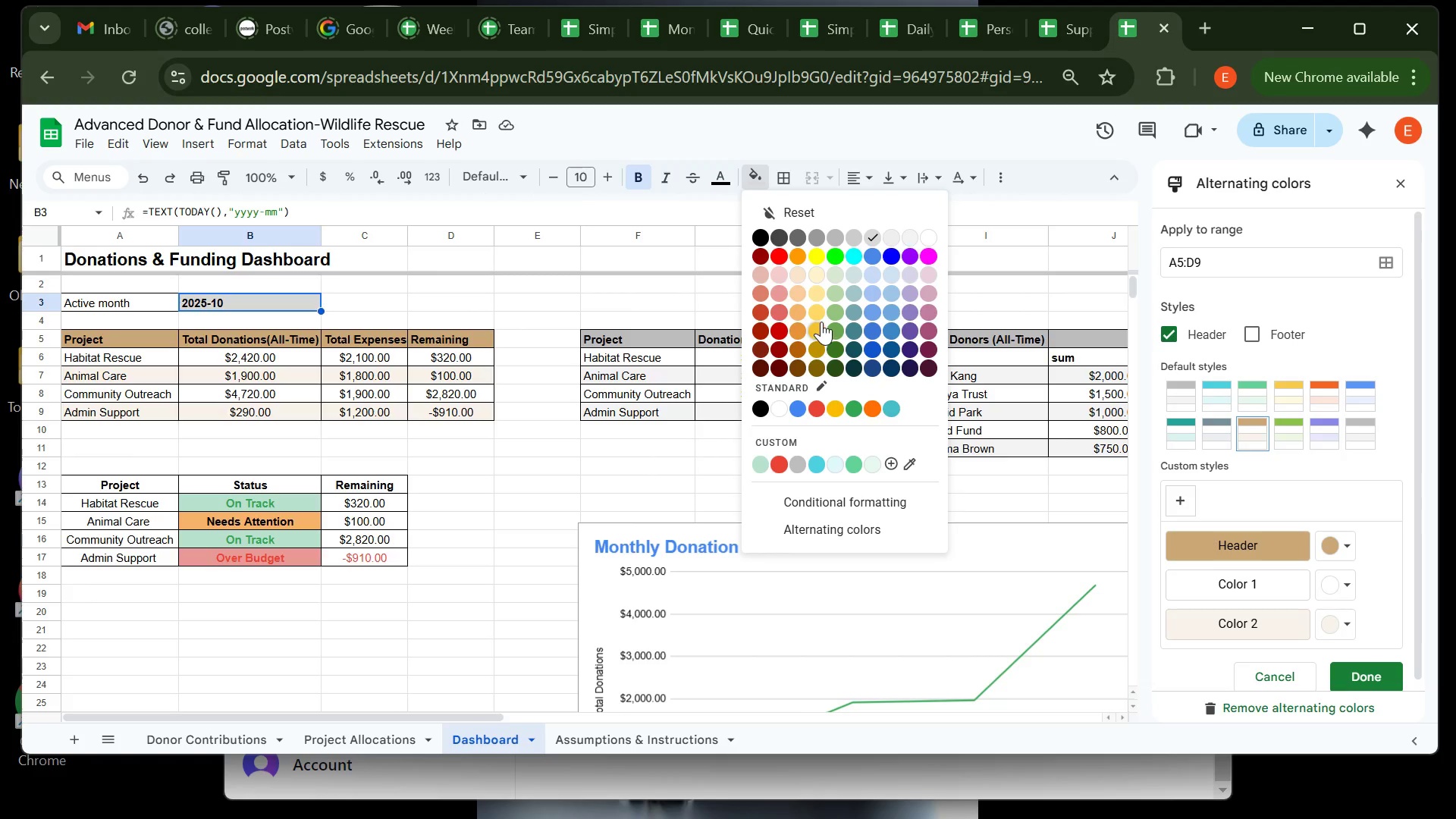 
left_click([796, 293])
 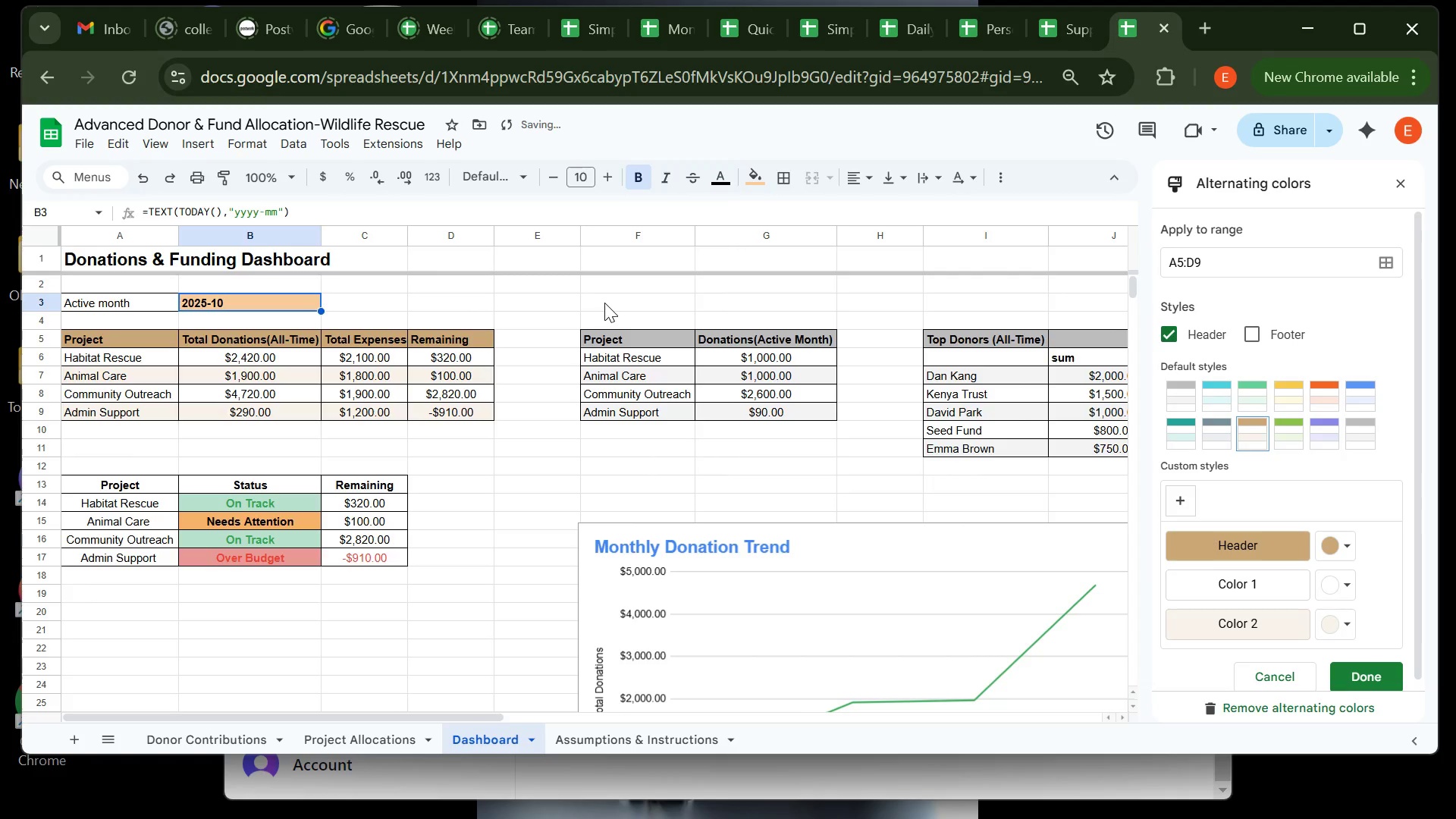 
left_click([604, 303])
 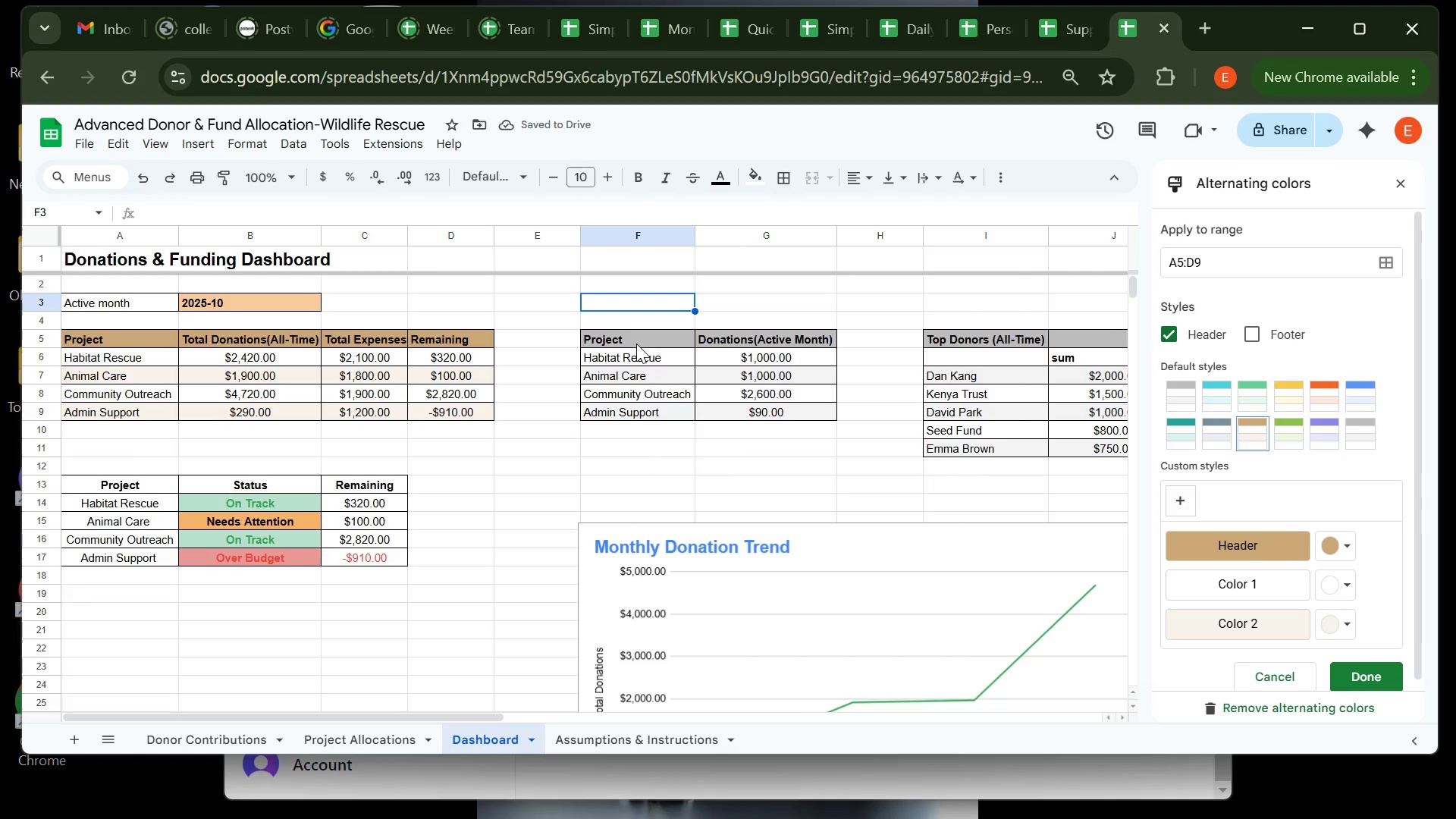 
left_click([636, 344])
 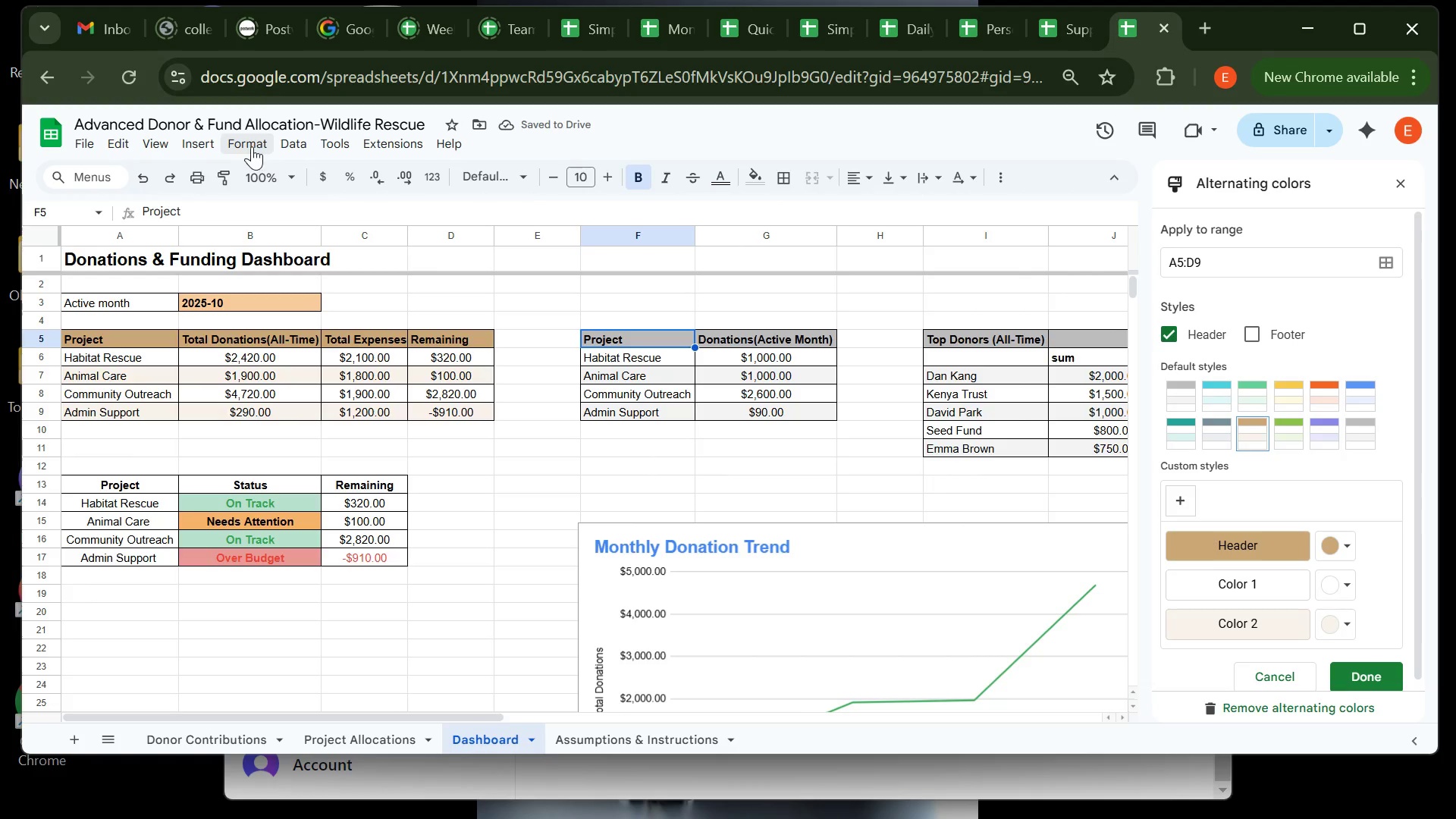 
left_click([248, 146])
 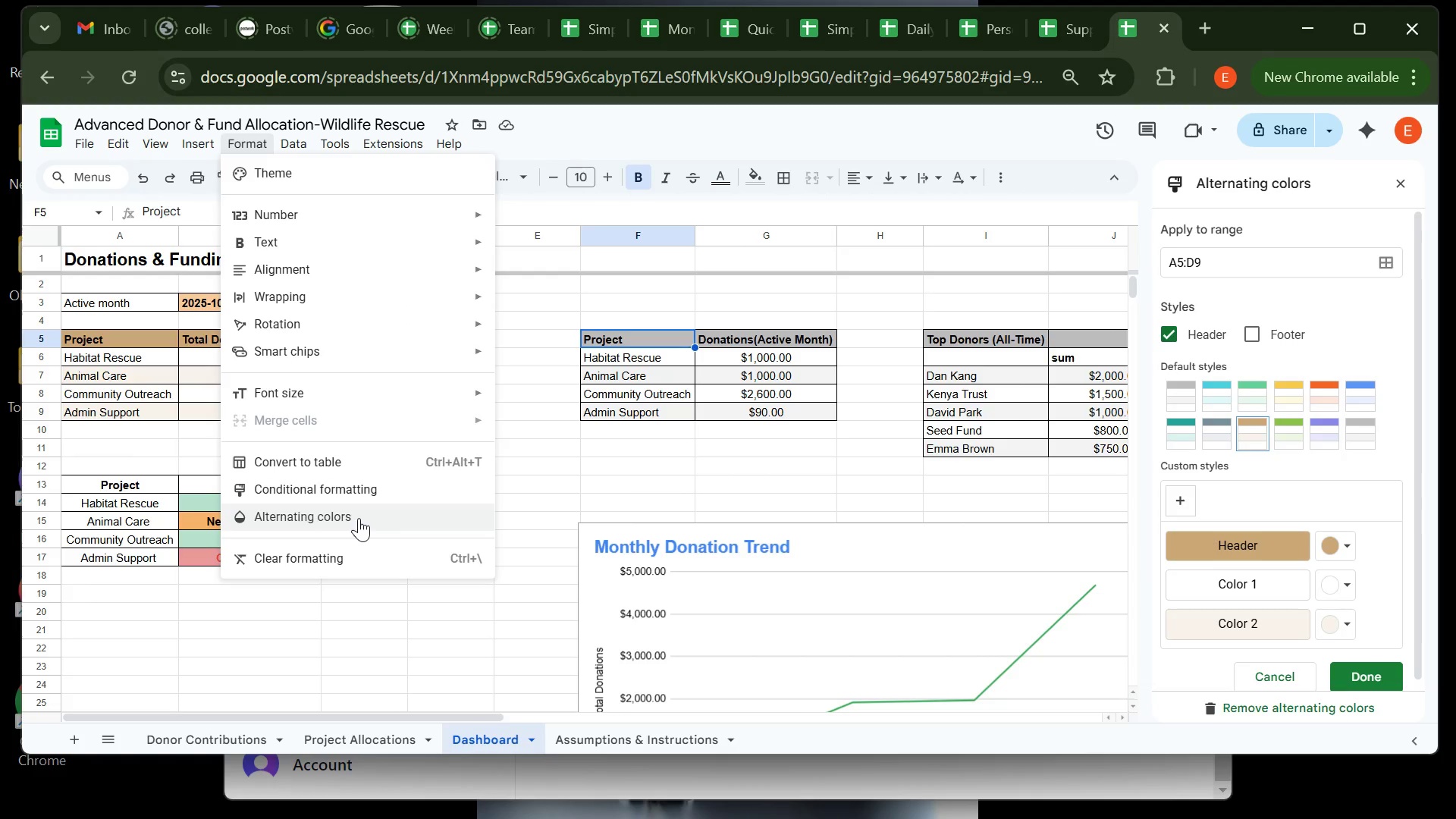 
left_click([359, 518])
 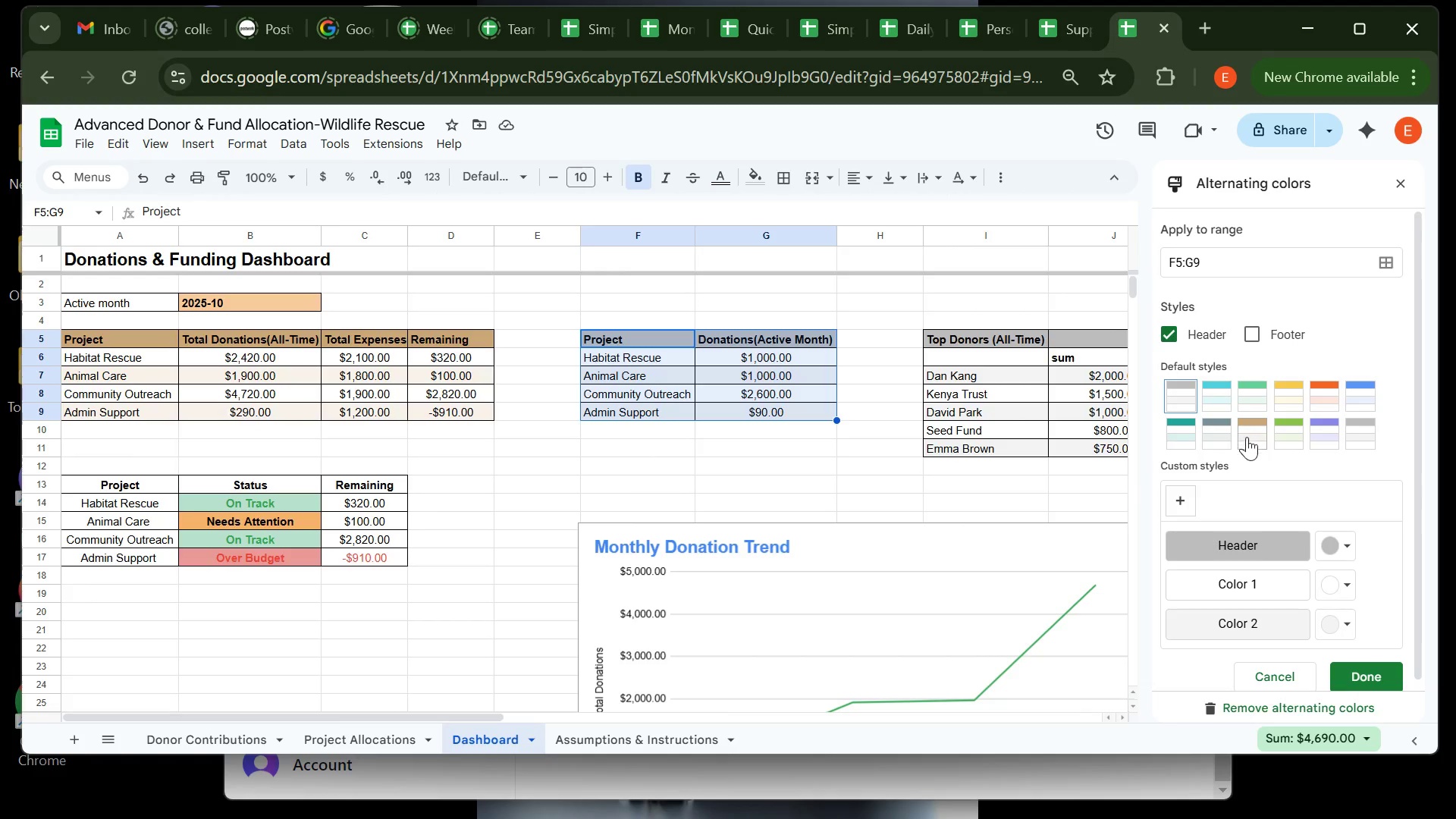 
left_click([1248, 438])
 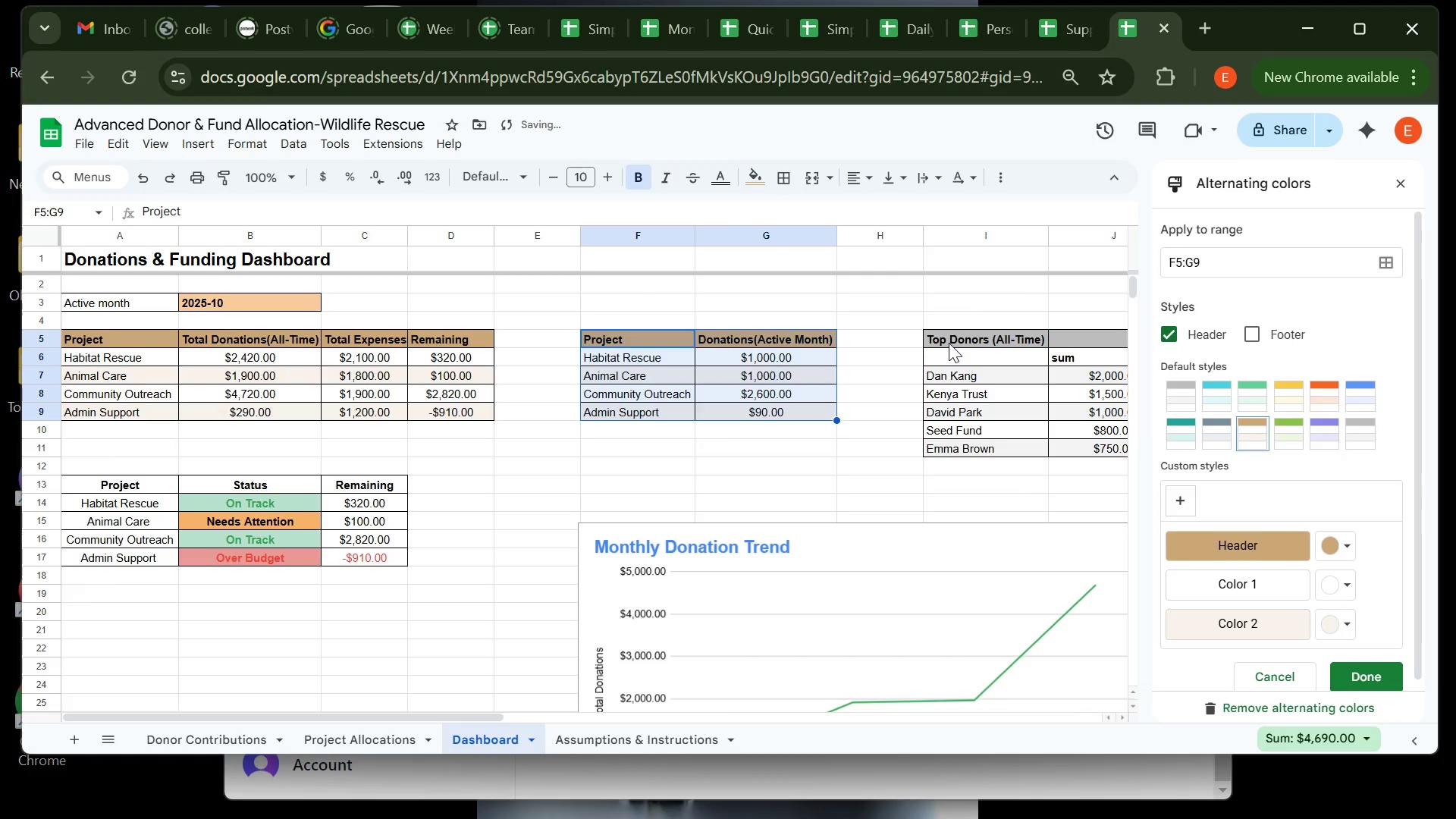 
left_click([949, 343])
 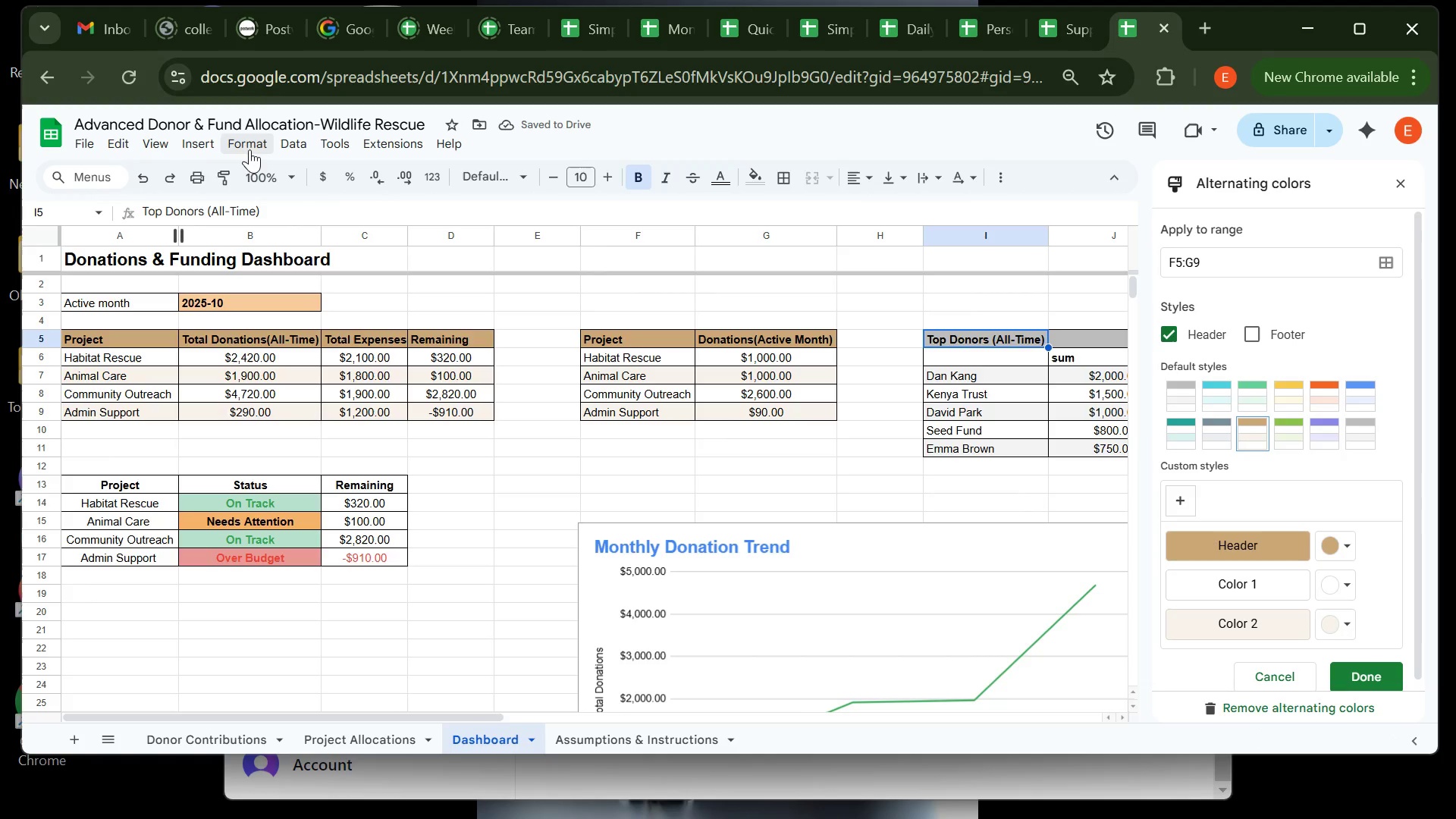 
left_click([252, 147])
 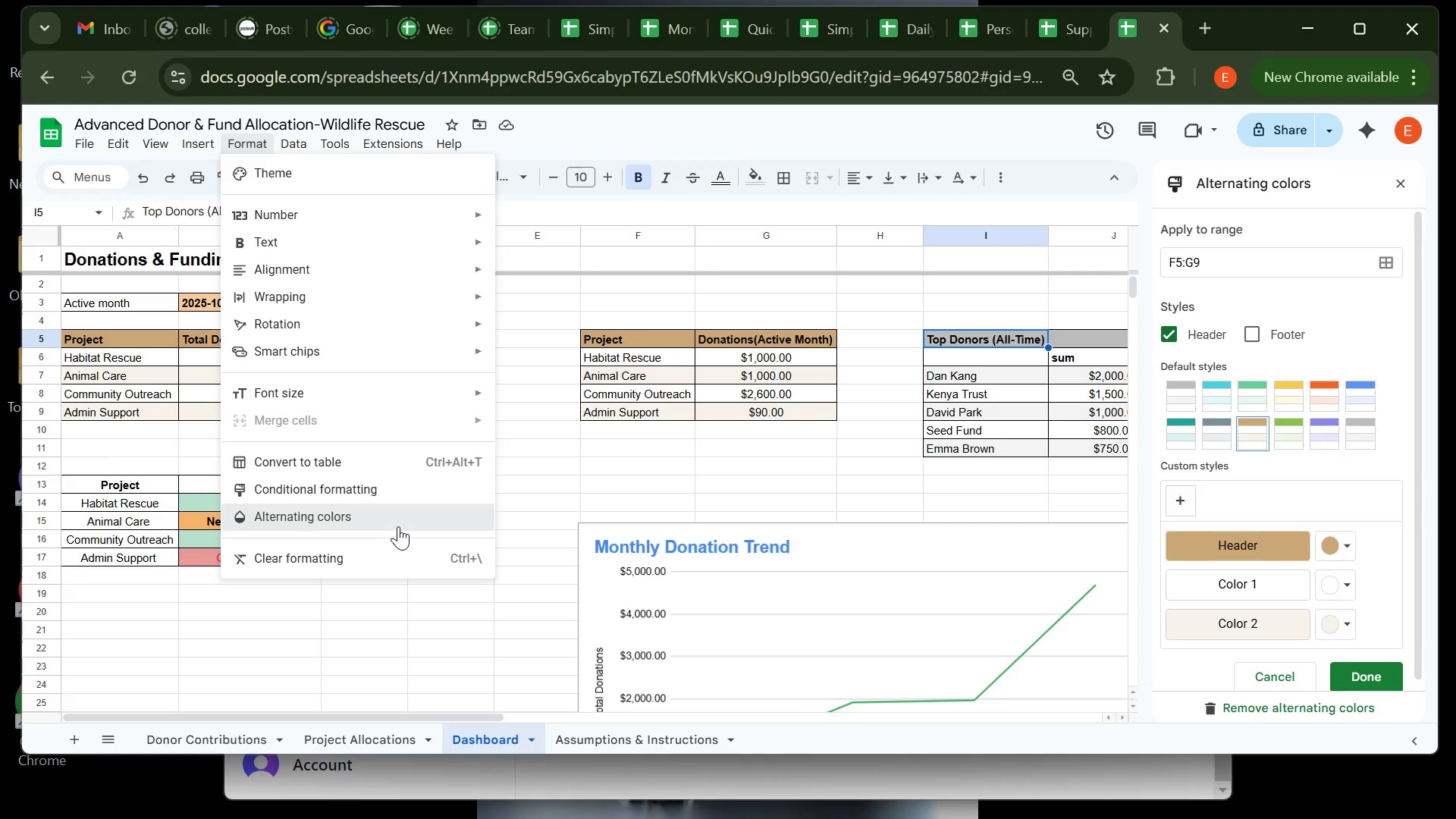 
left_click([398, 526])
 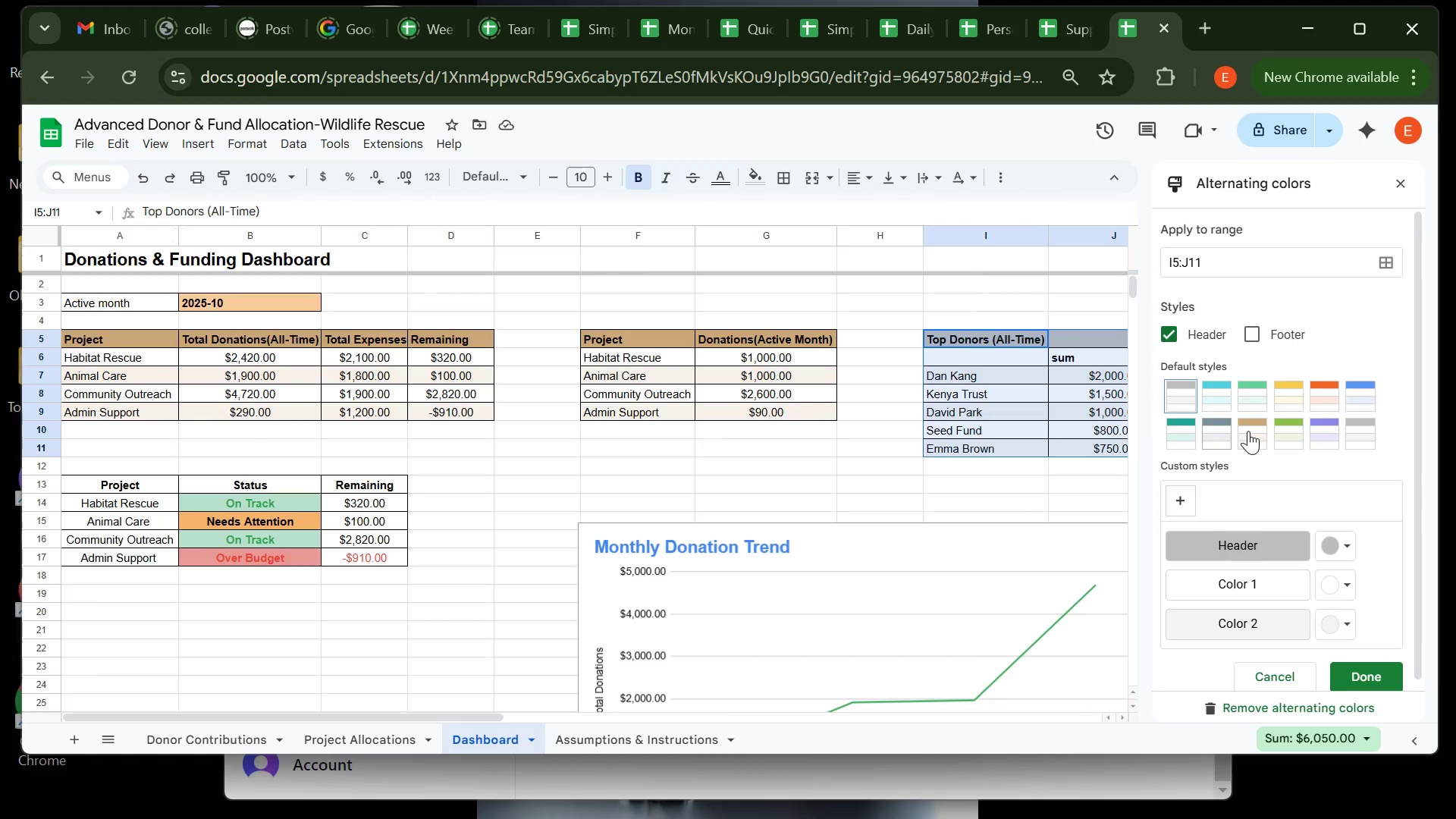 
left_click([1250, 431])
 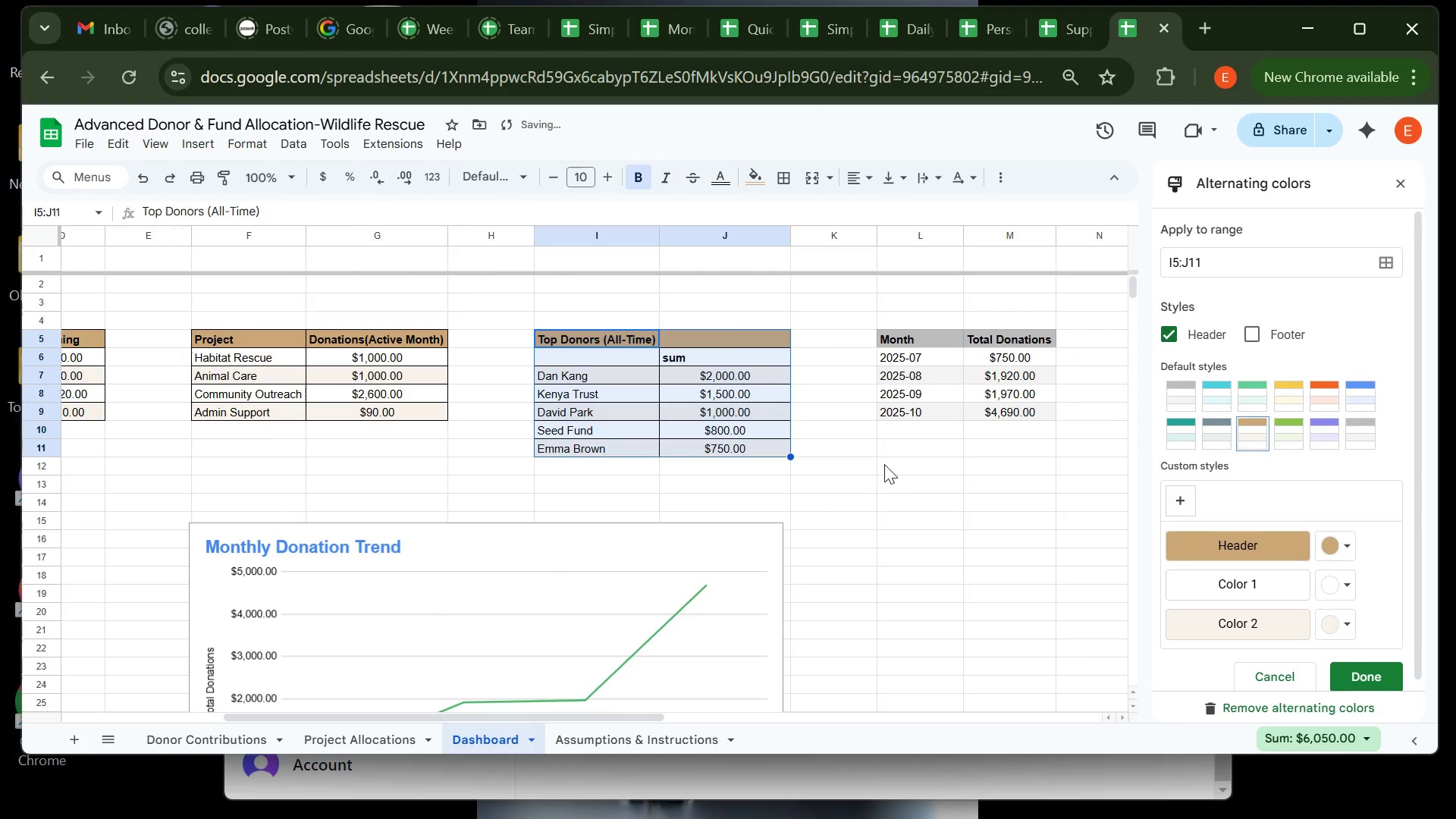 
left_click([930, 446])
 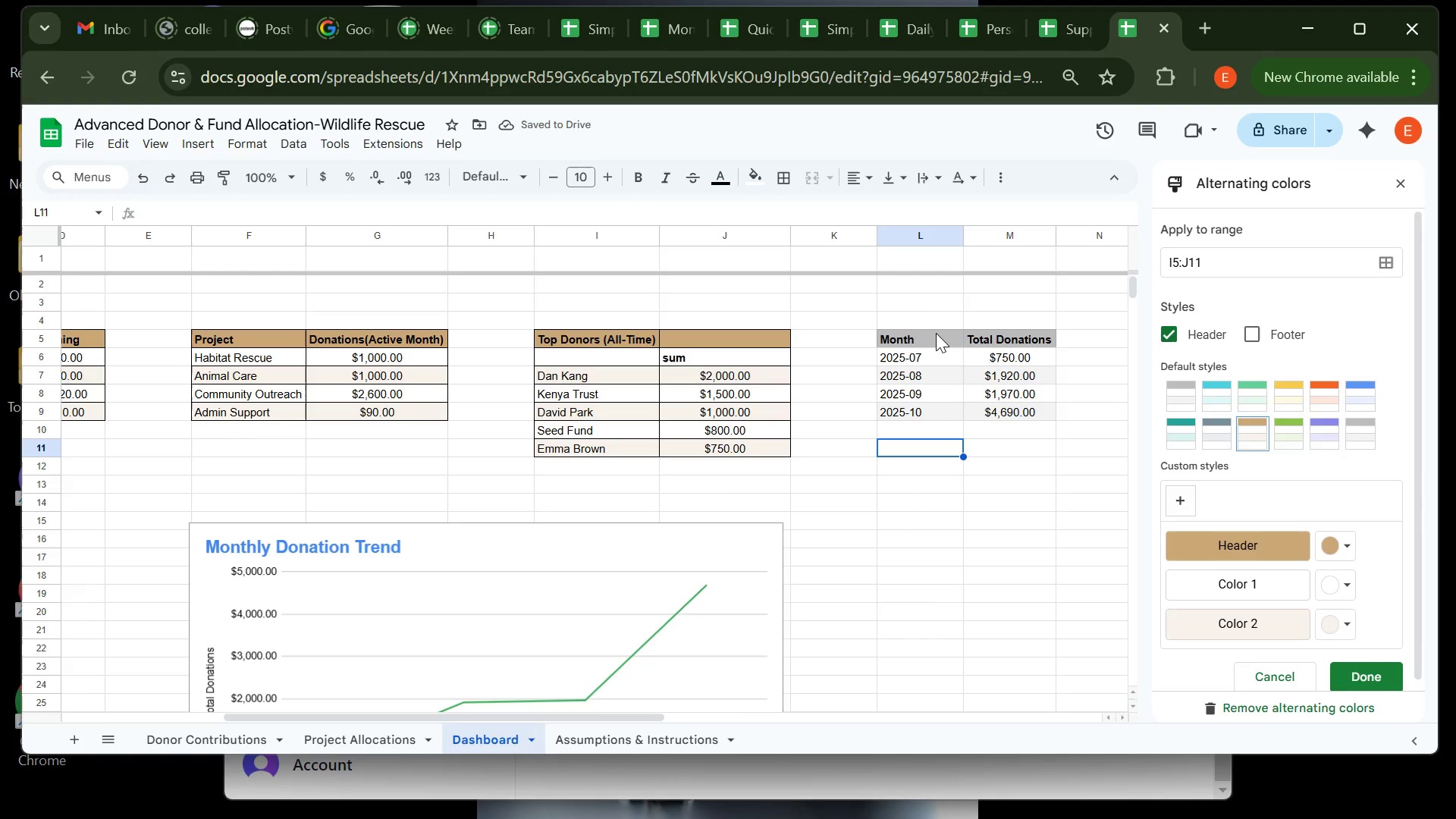 
left_click([936, 333])
 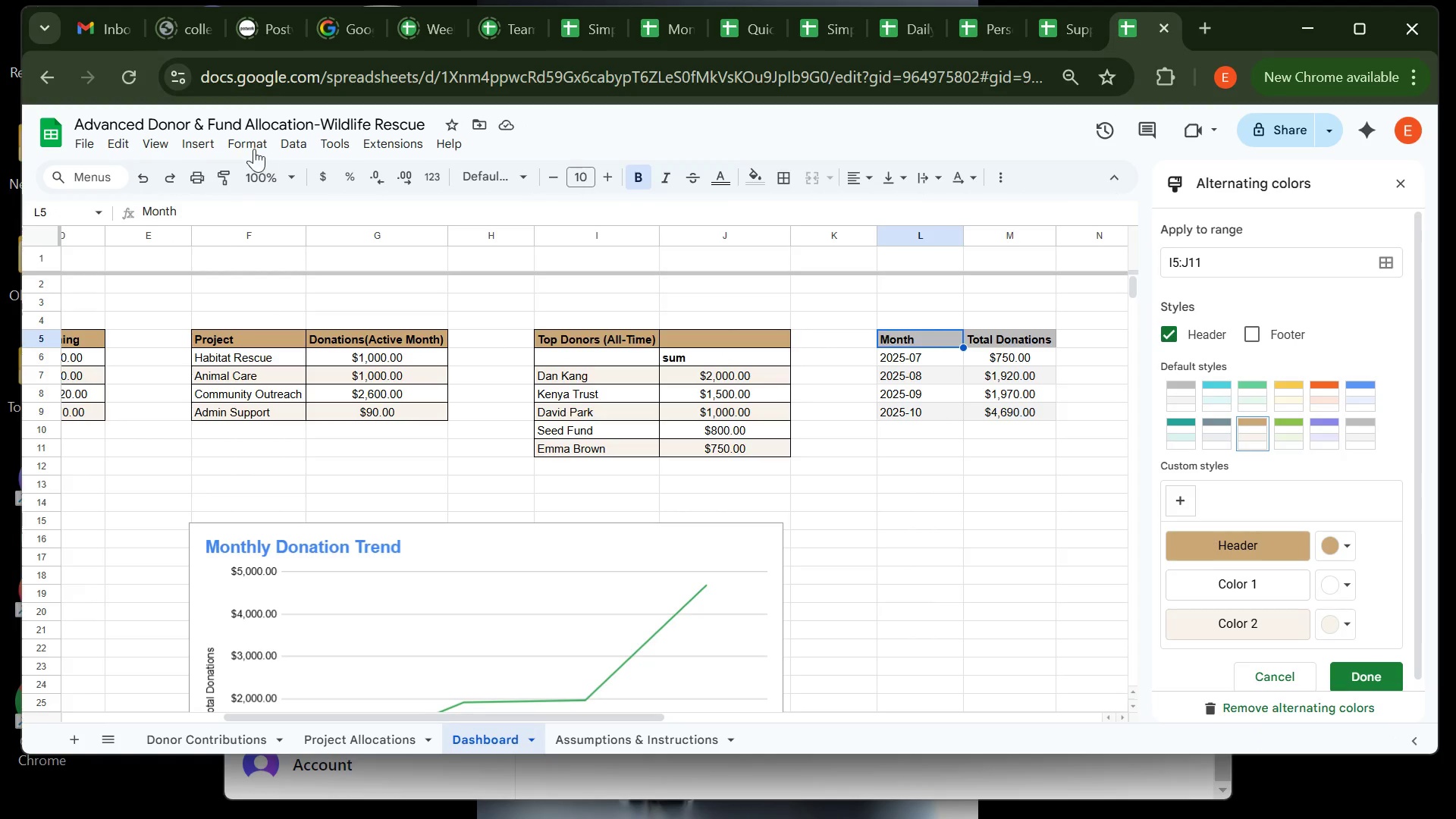 
left_click([253, 145])
 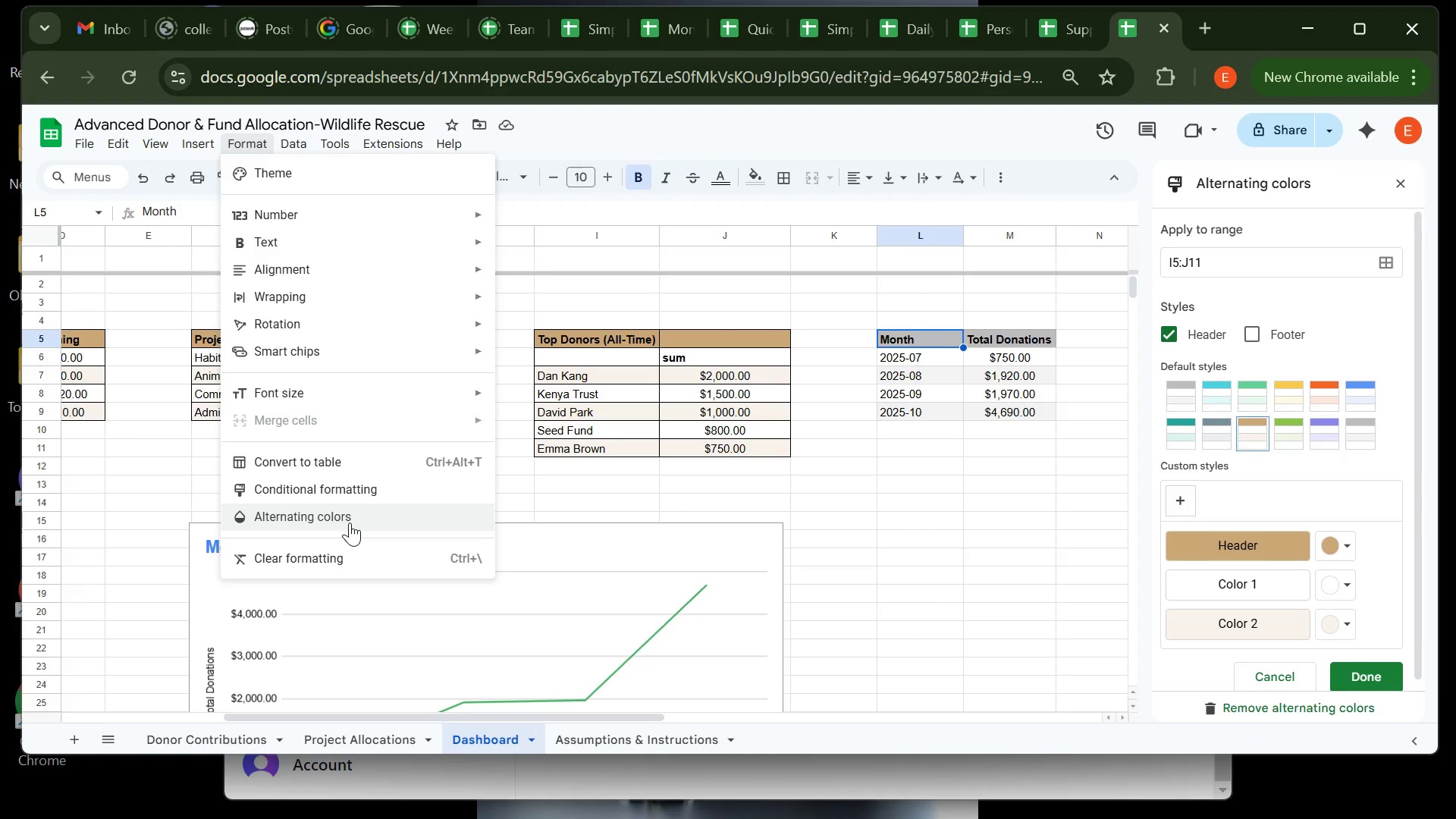 
left_click([350, 522])
 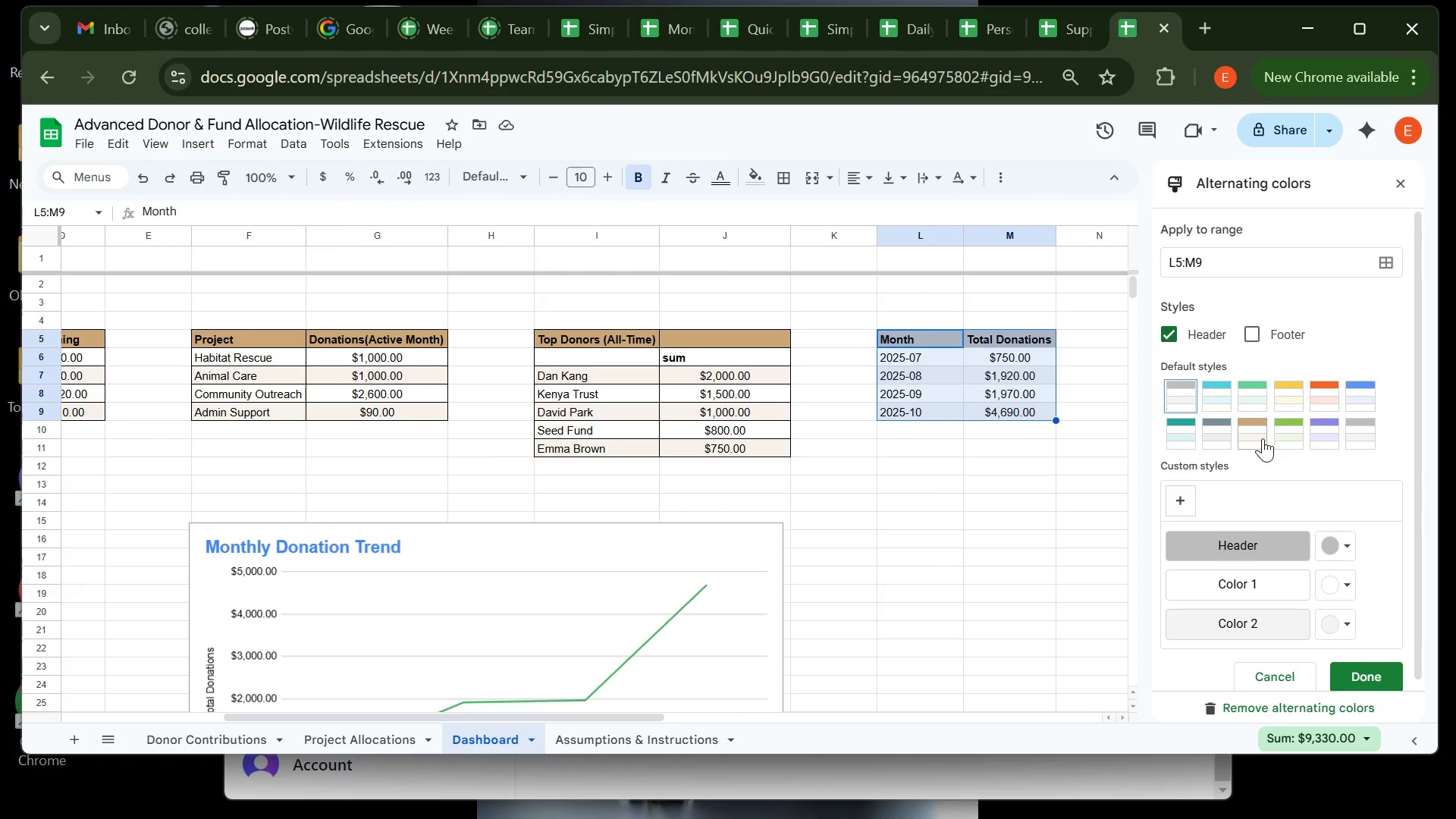 
left_click([1263, 438])
 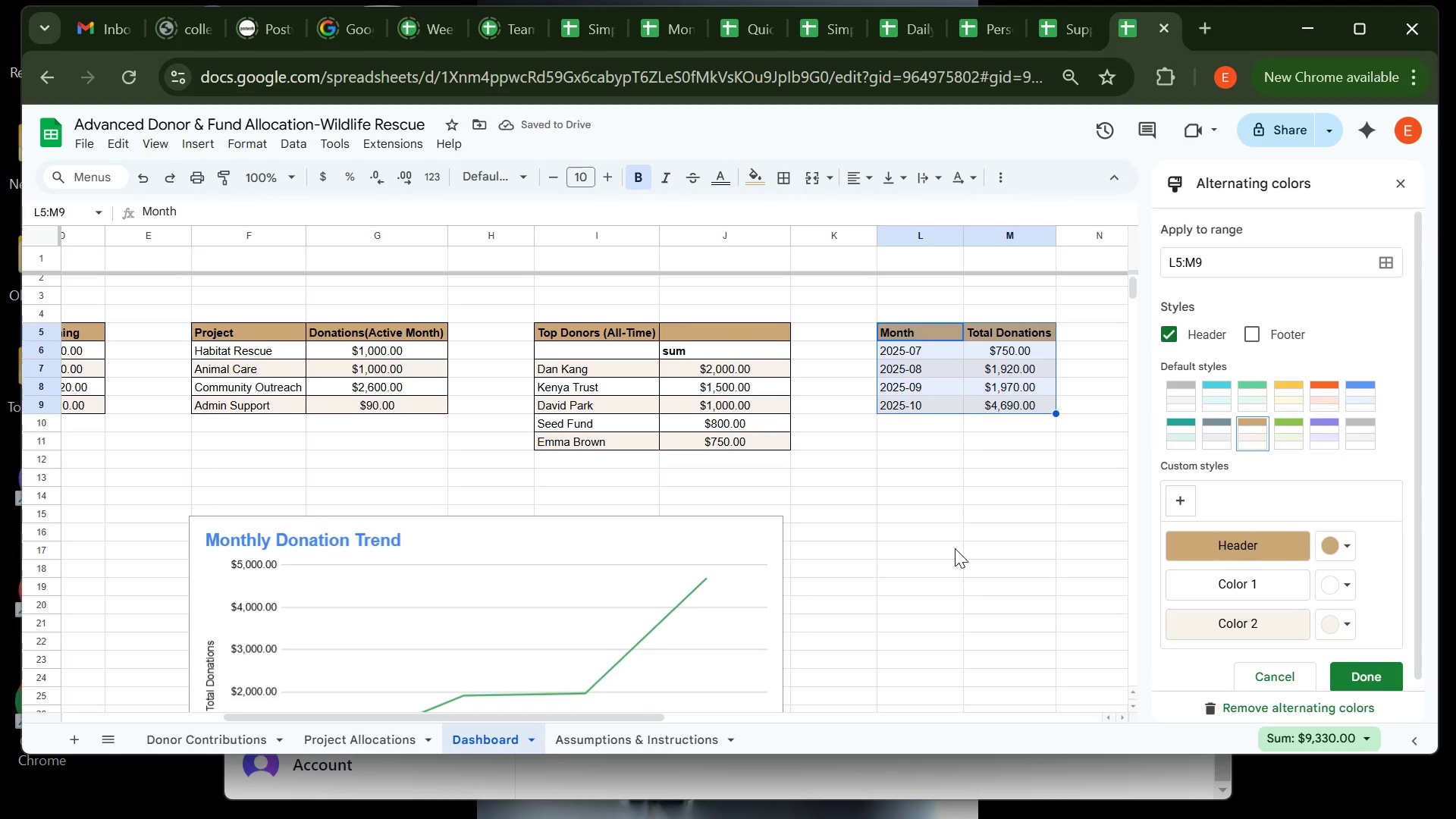 
left_click([955, 548])
 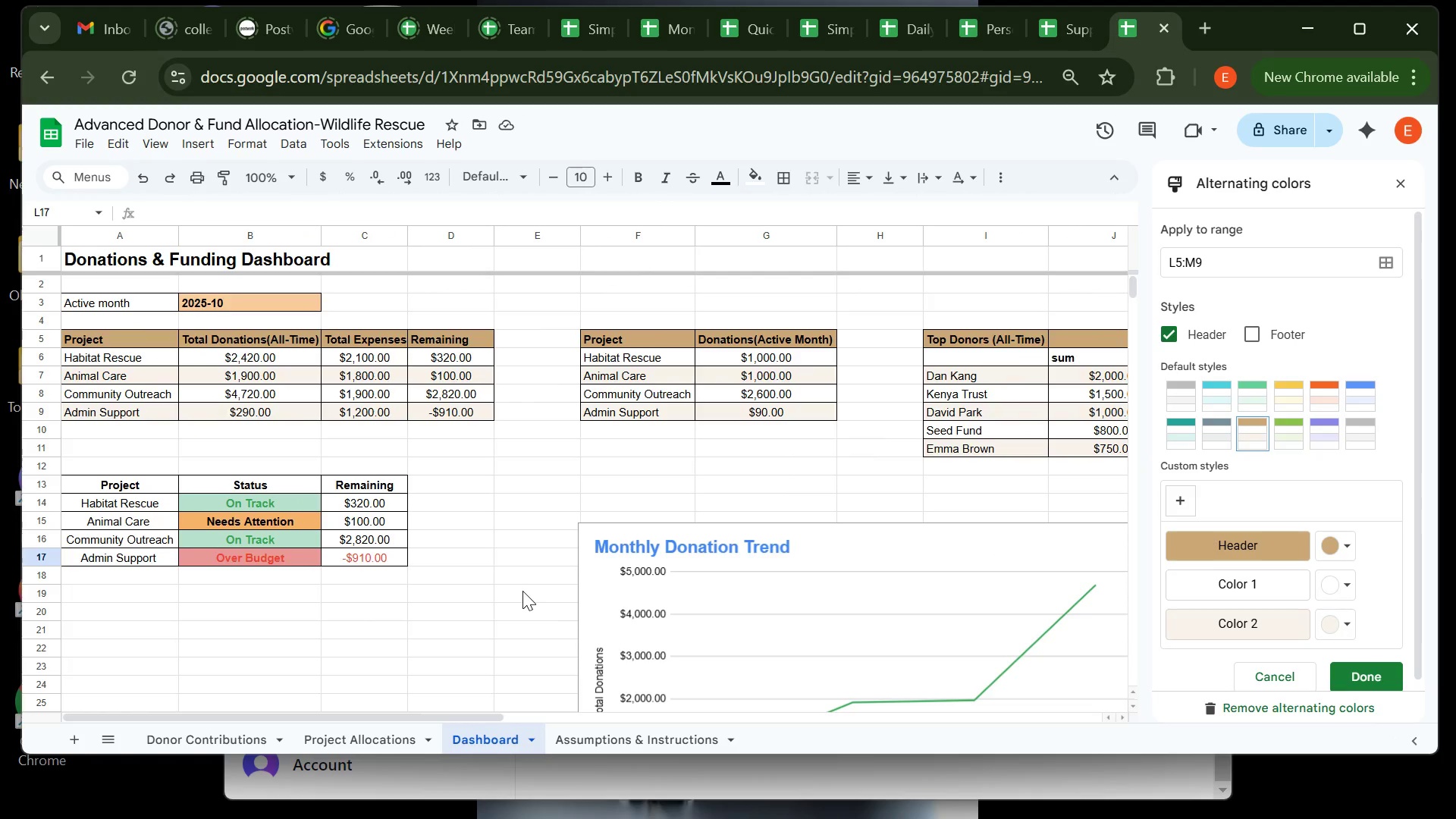 
wait(11.57)
 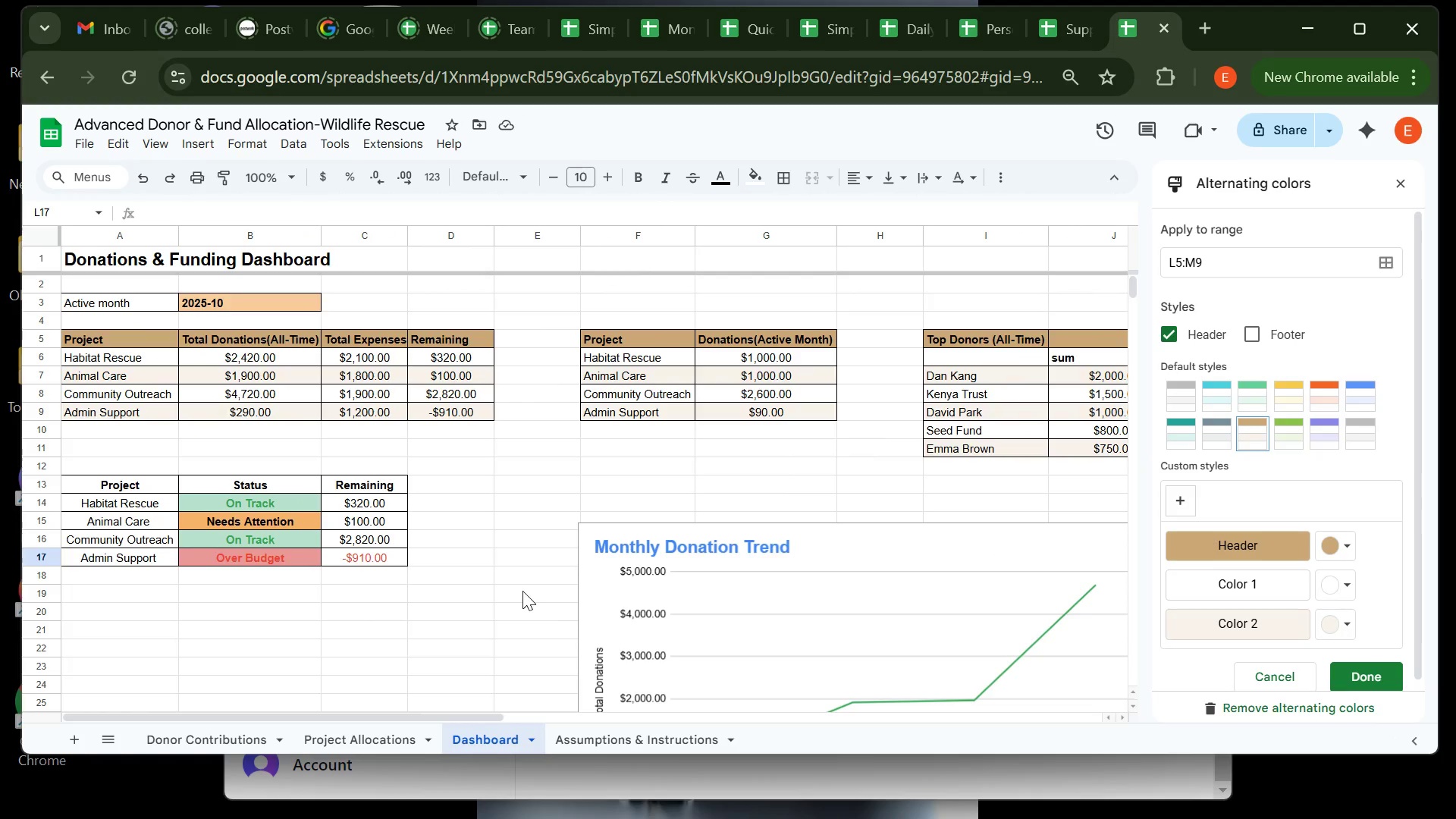 
left_click([109, 482])
 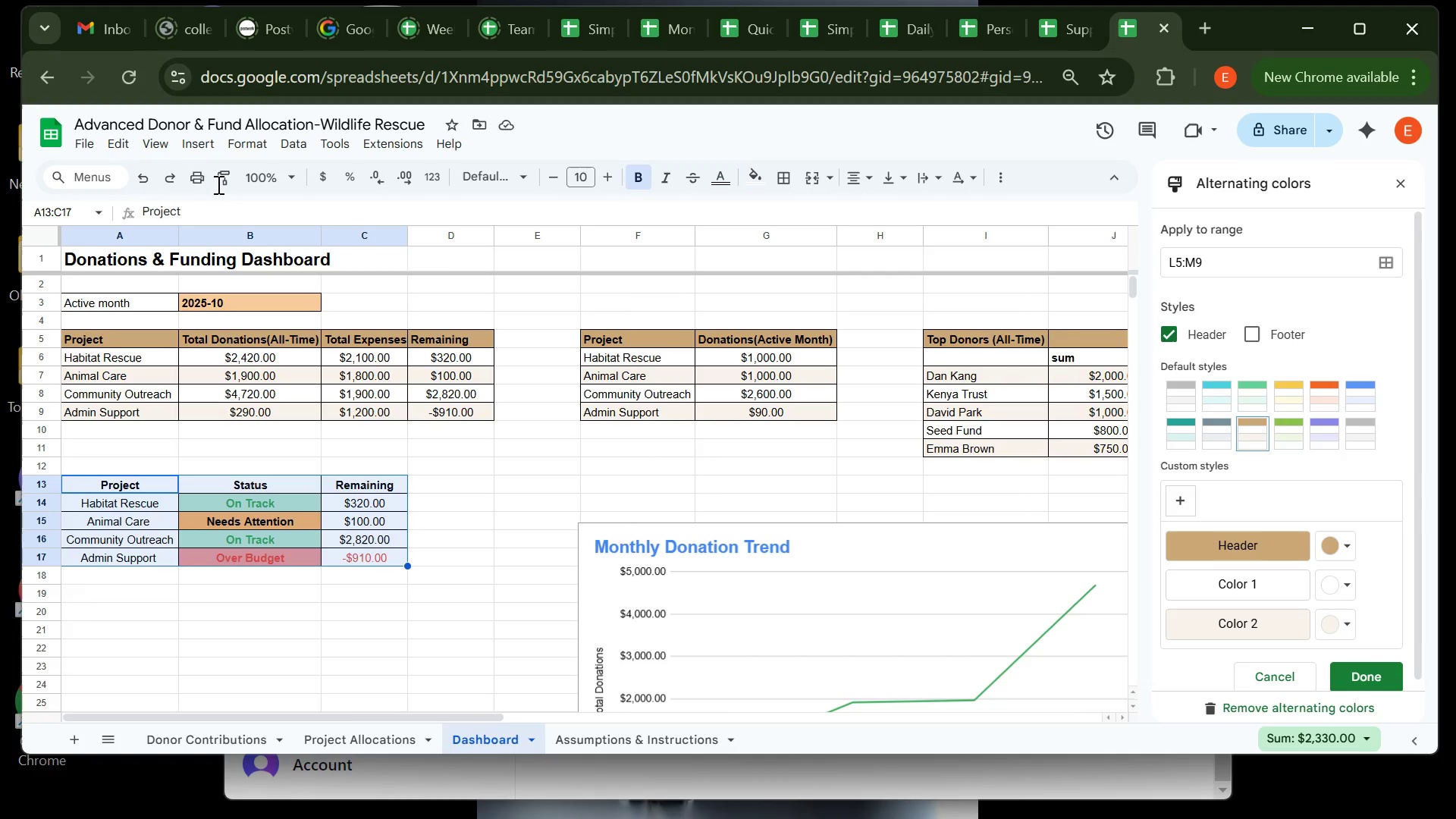 
left_click([253, 139])
 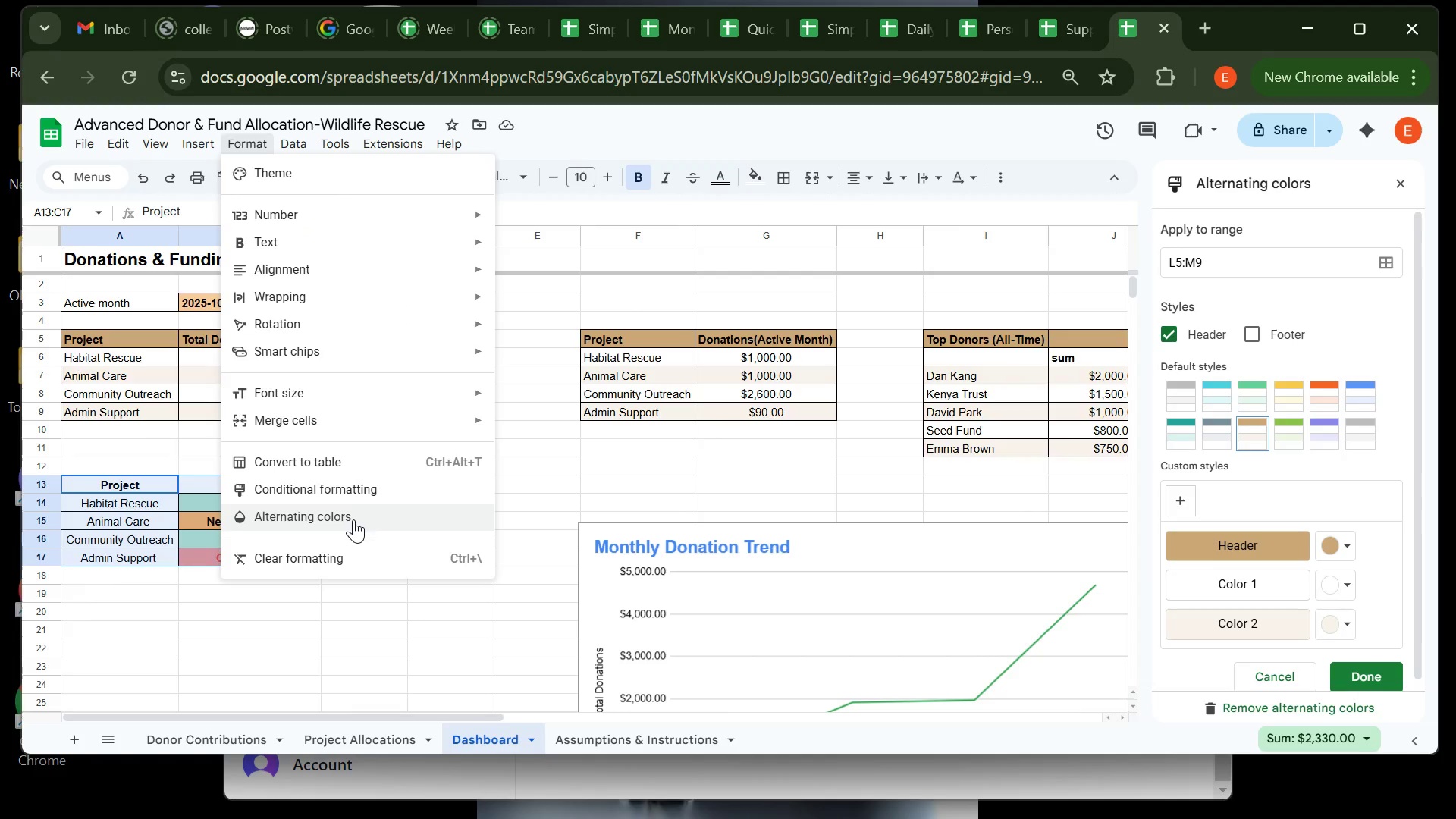 
left_click([353, 519])
 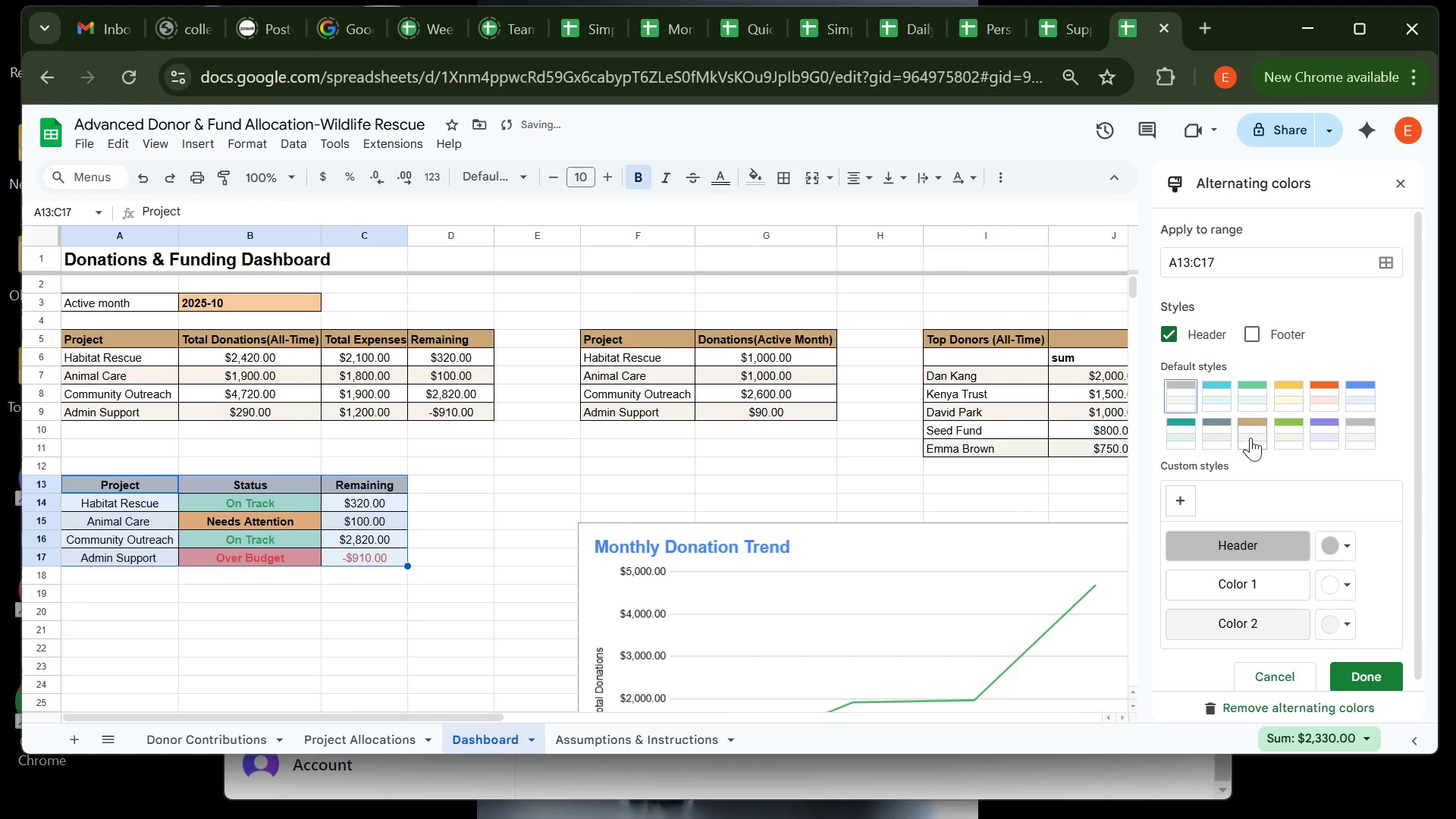 
left_click([1253, 438])
 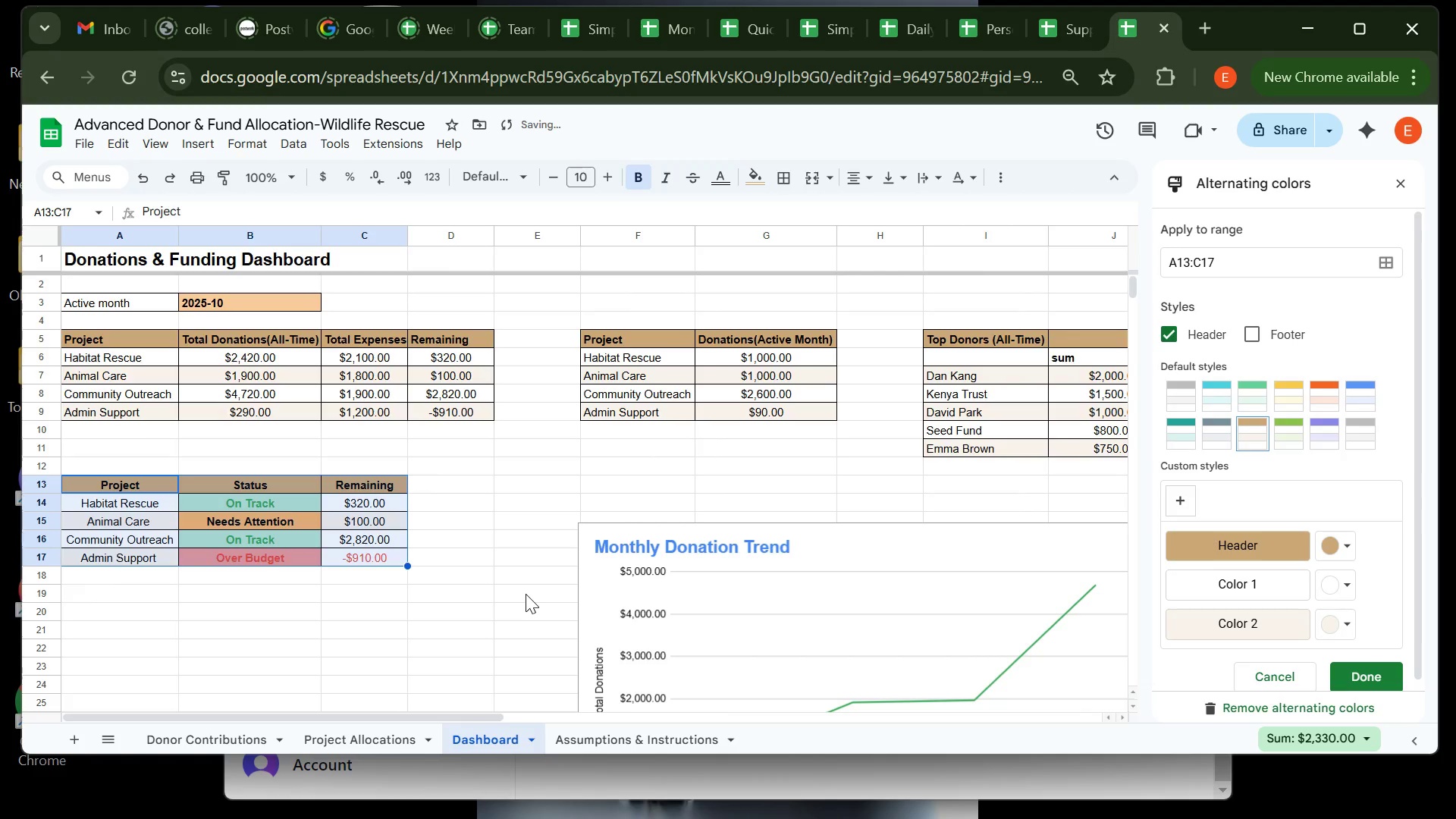 
left_click([526, 594])
 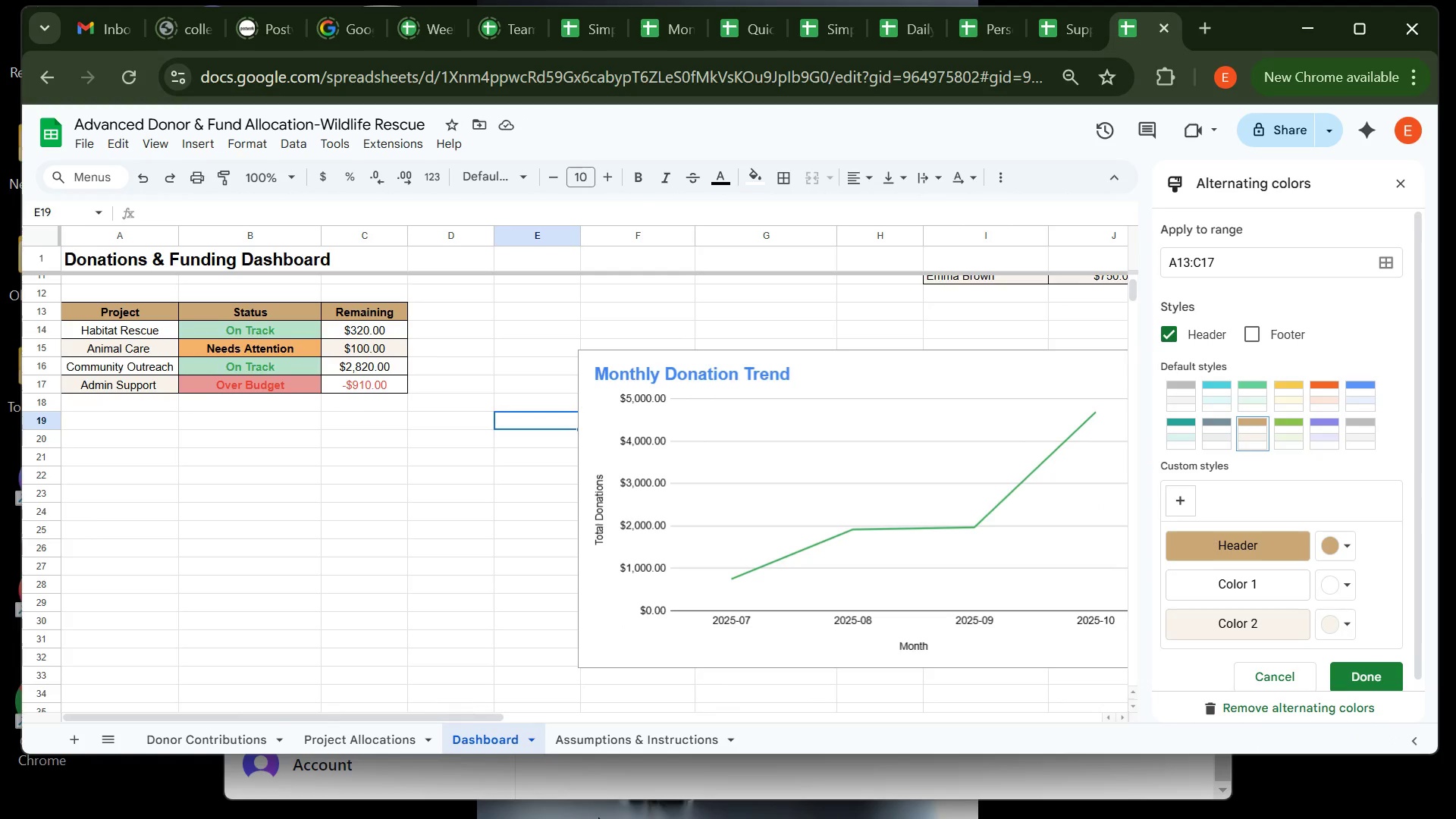 
wait(5.79)
 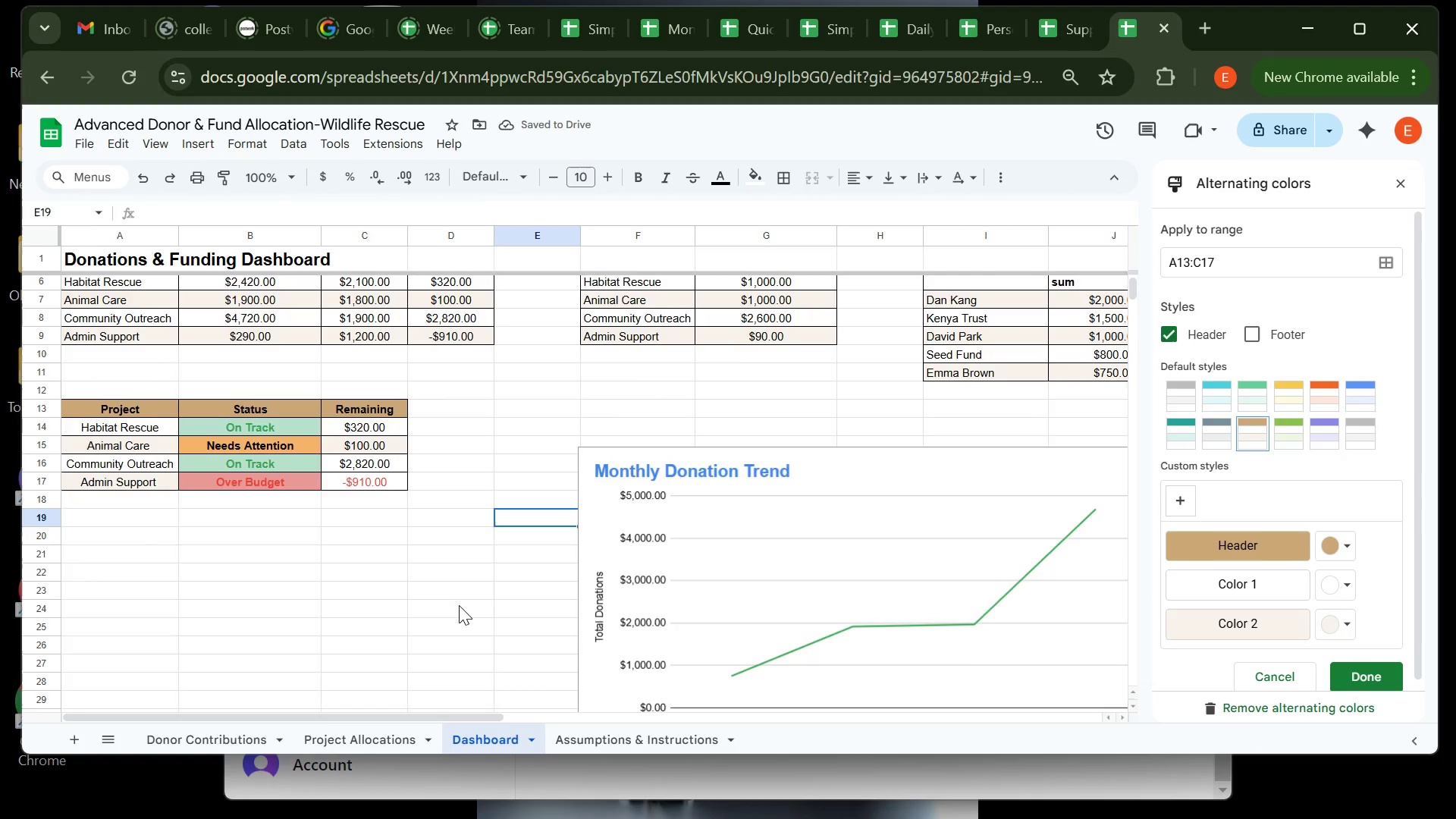 
left_click([626, 750])
 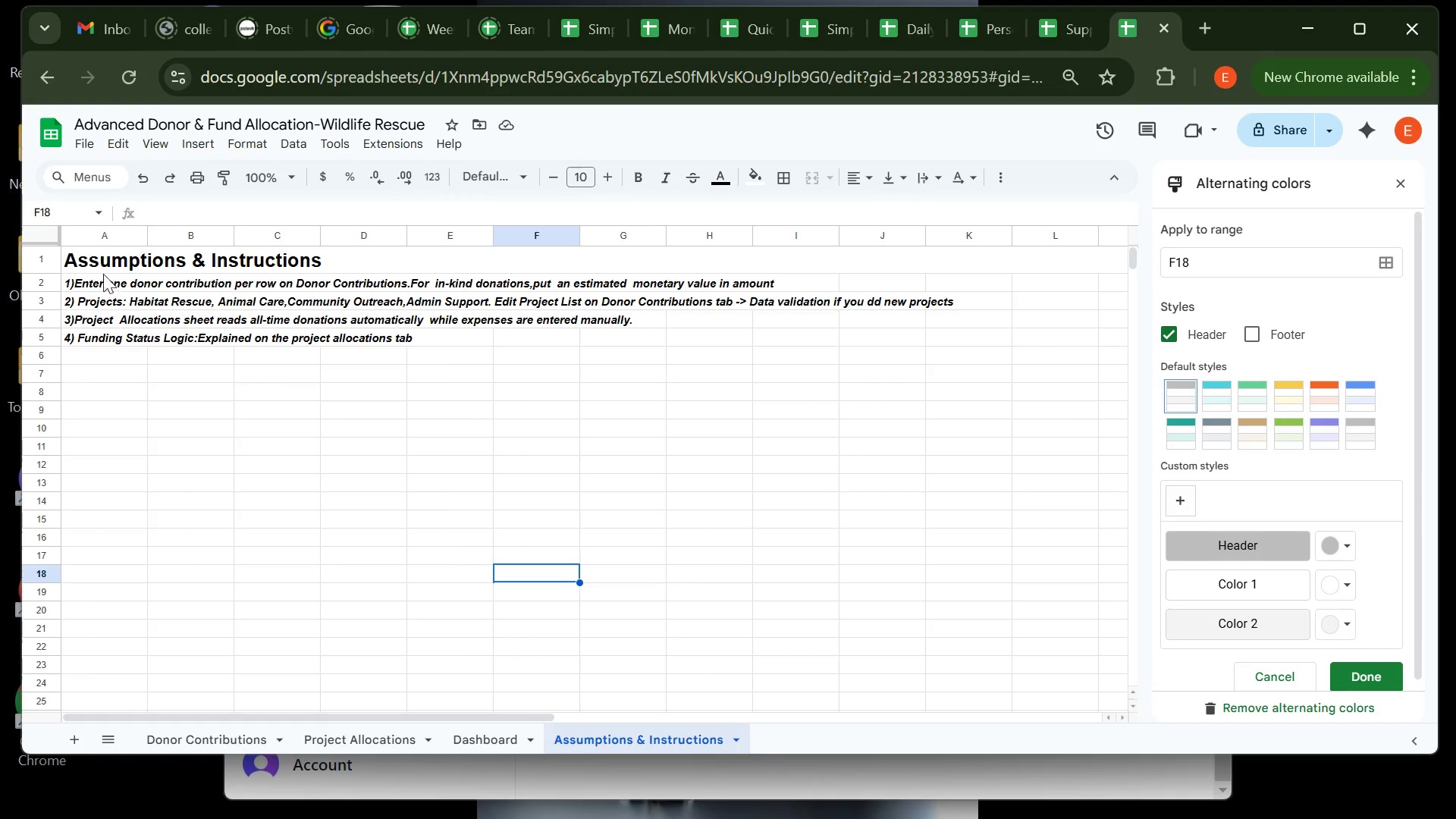 
left_click([46, 265])
 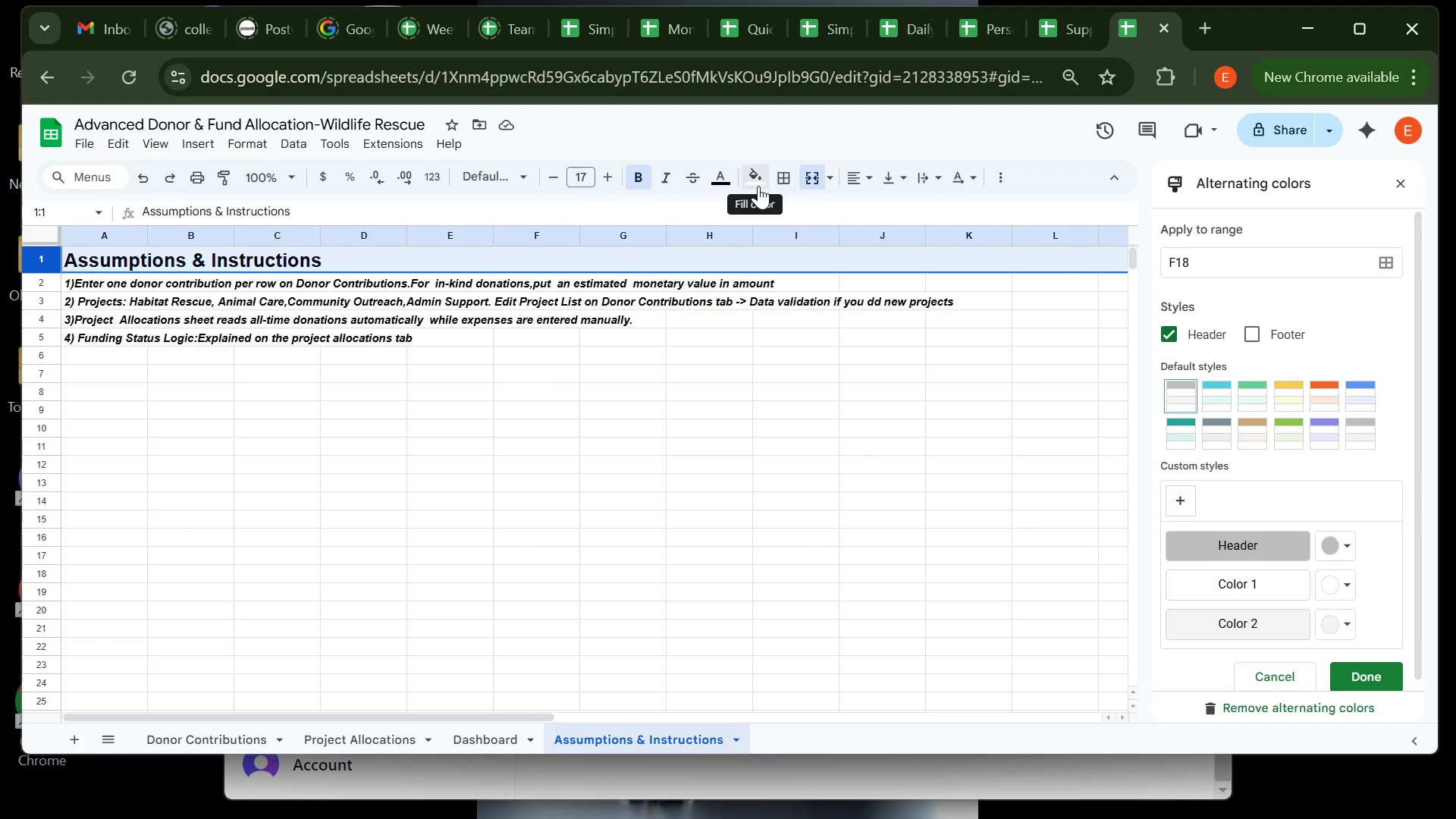 
left_click([764, 181])
 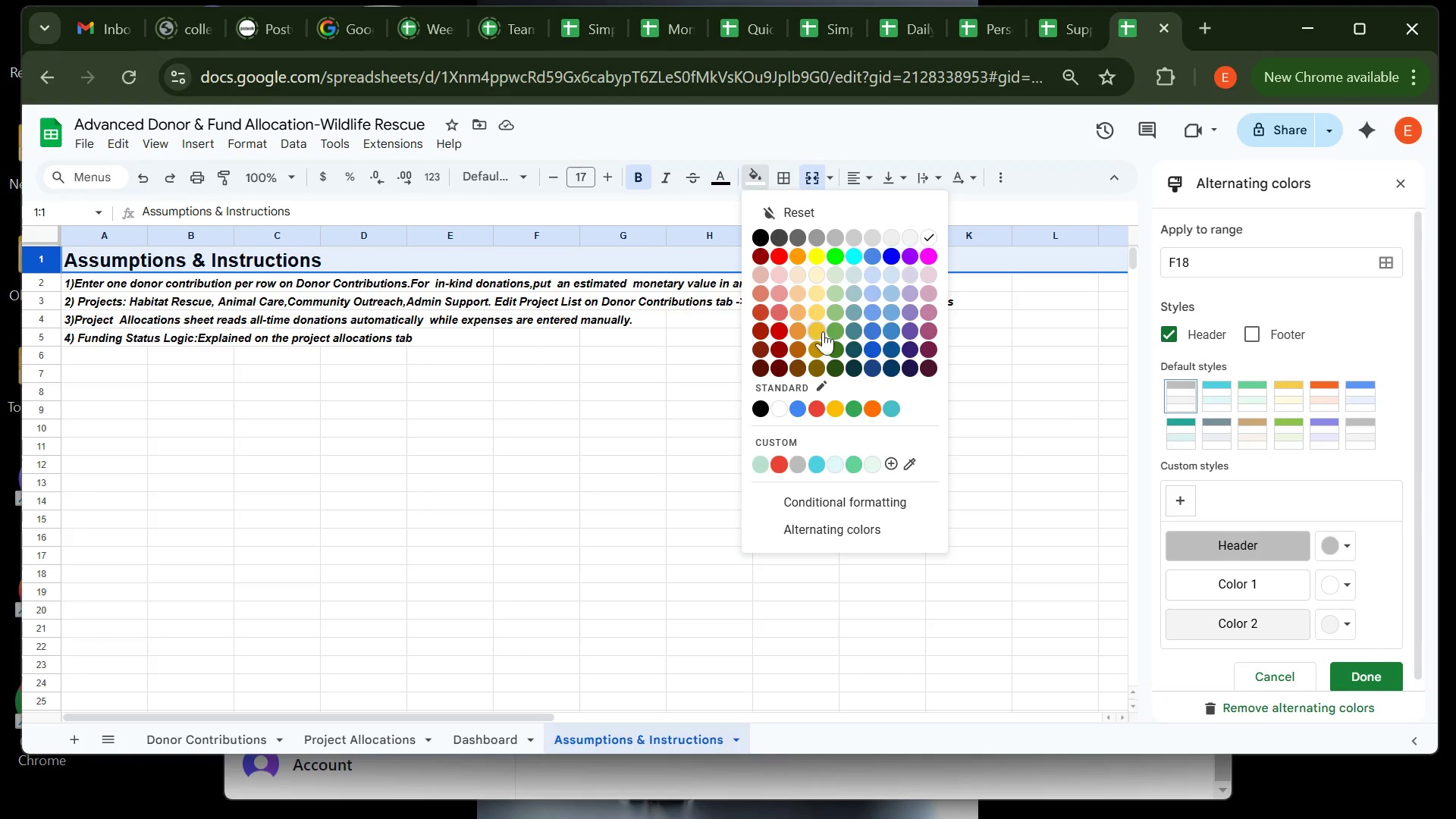 
left_click([821, 334])
 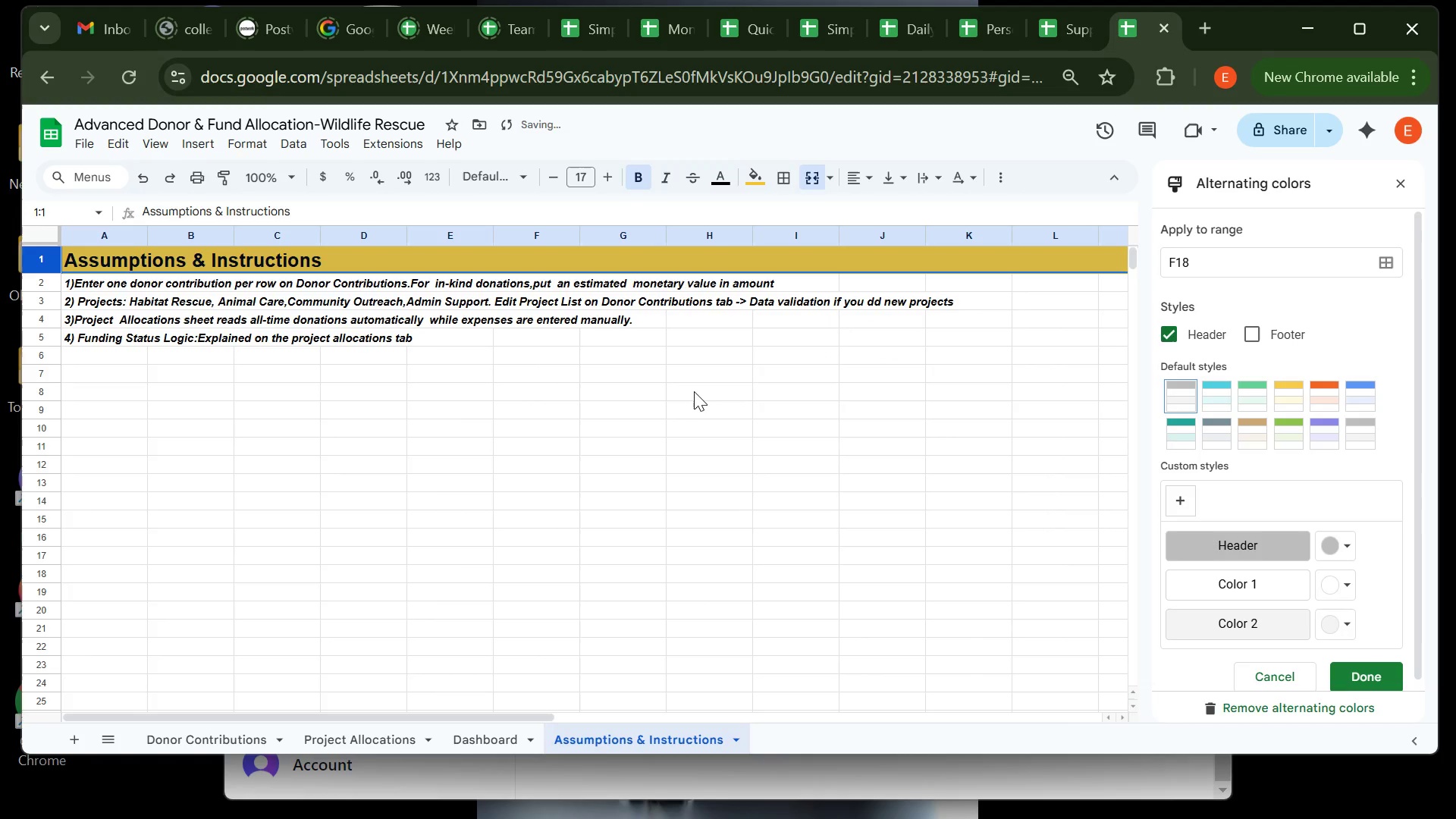 
left_click([694, 391])
 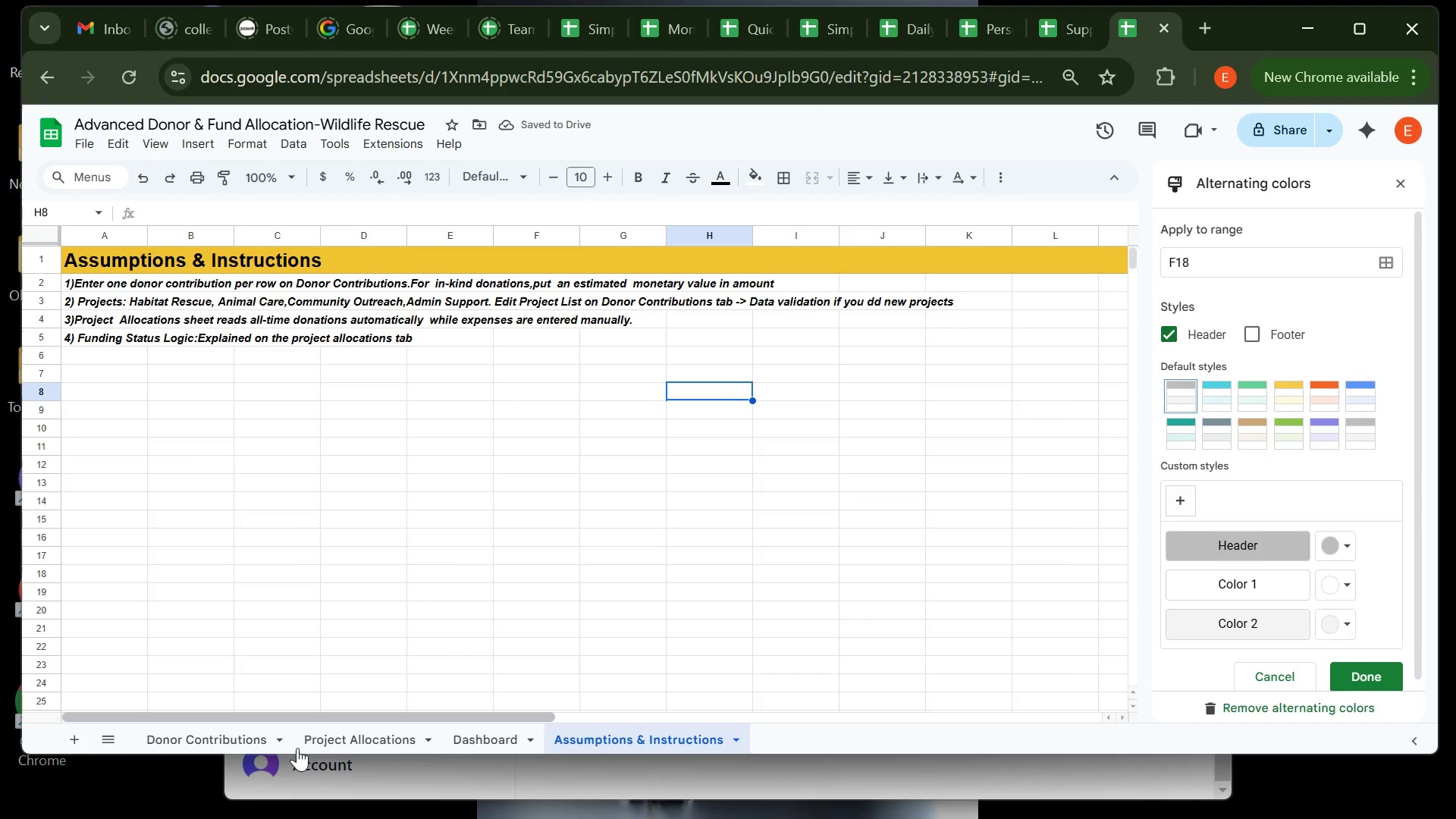 
left_click([236, 745])
 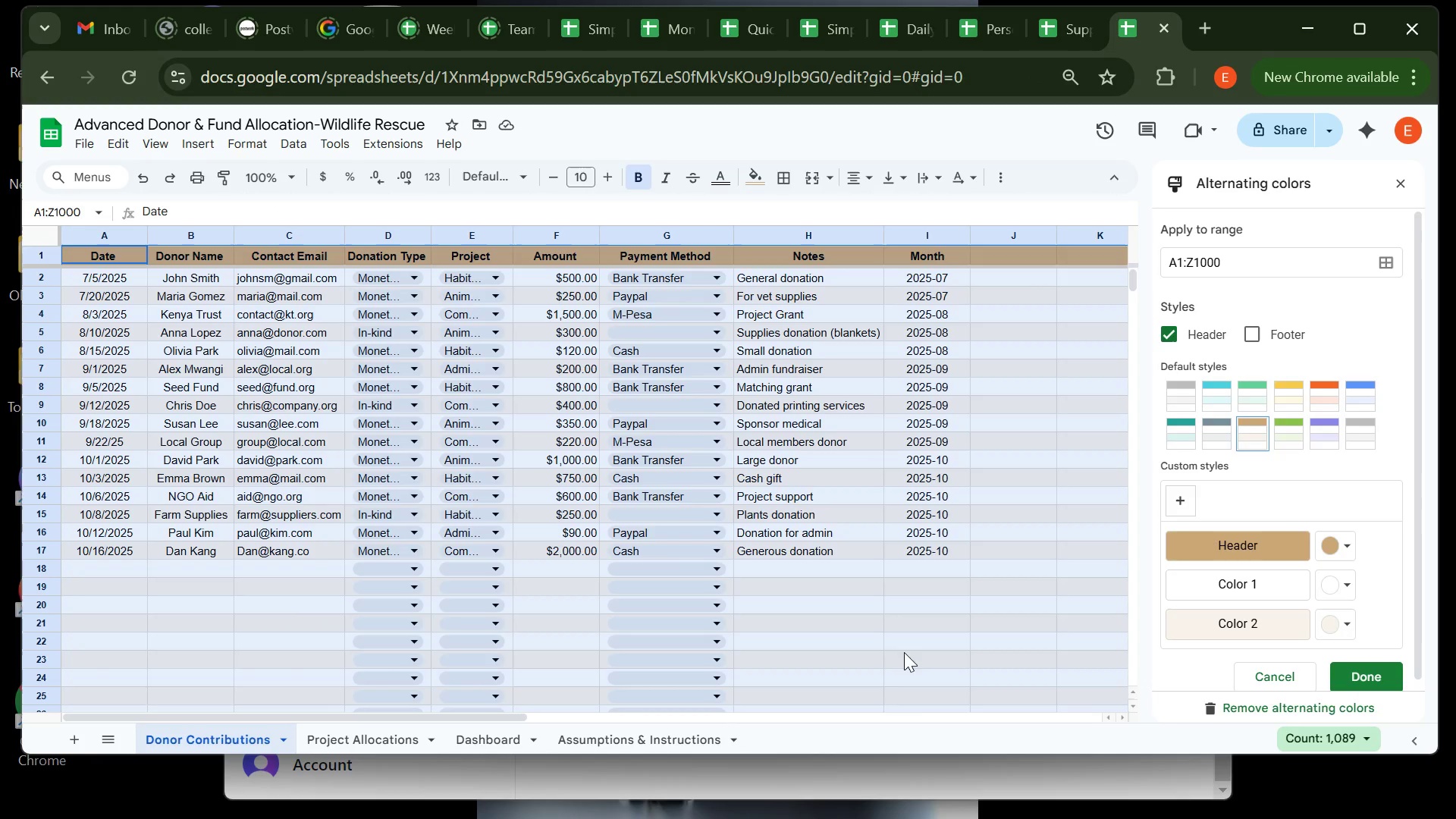 
left_click([914, 654])
 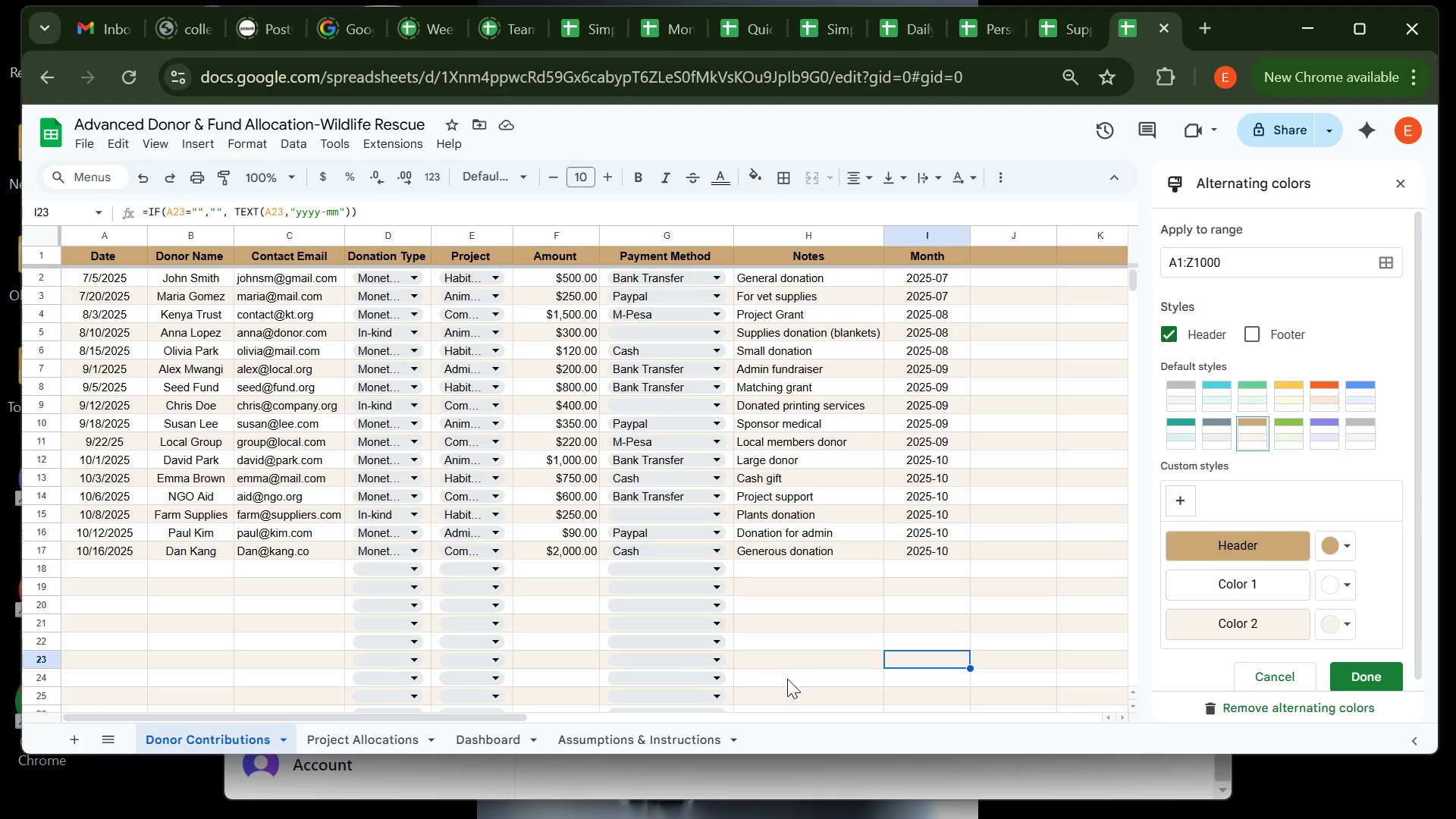 
wait(11.8)
 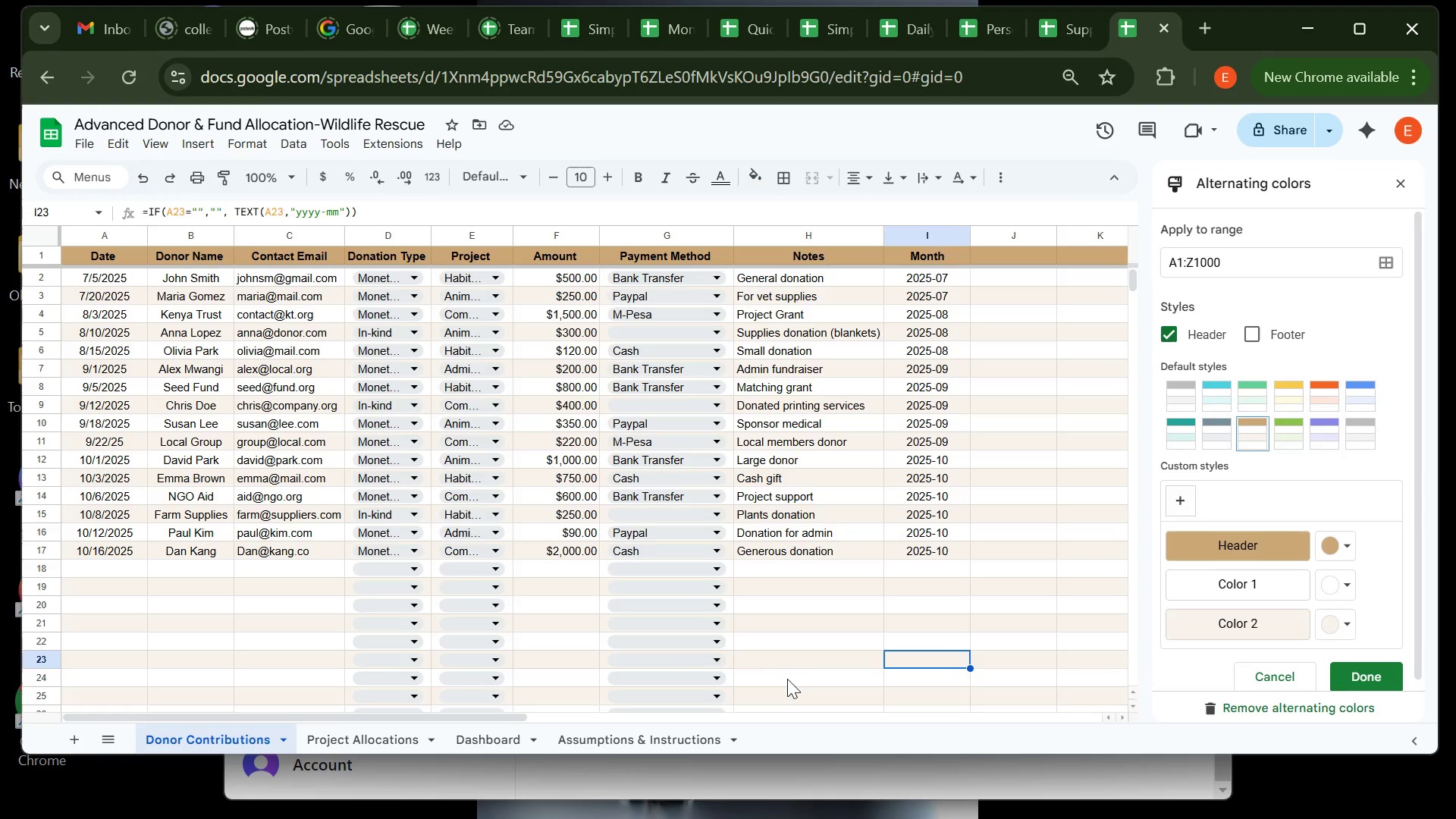 
left_click([48, 232])
 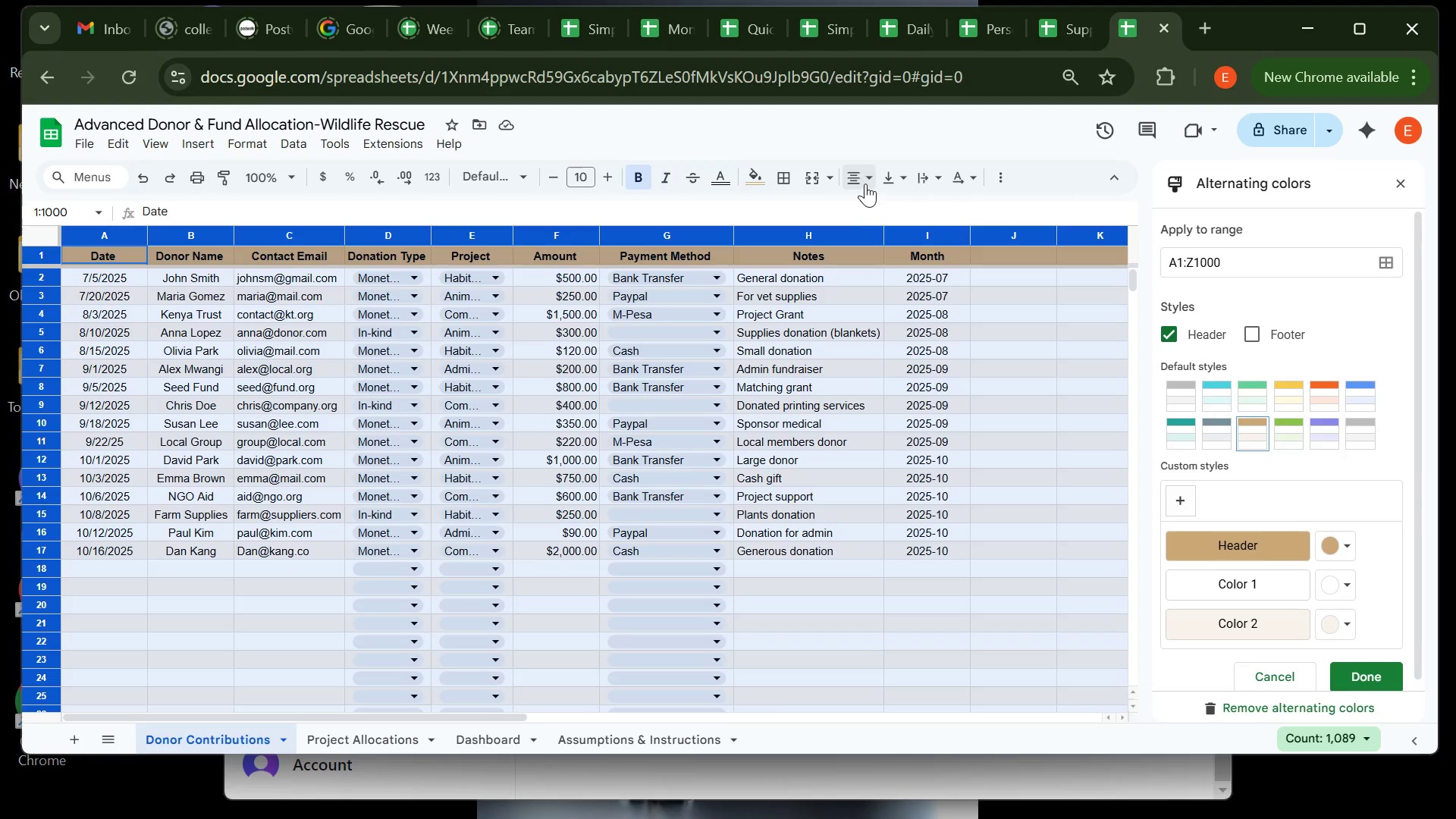 
left_click([868, 179])
 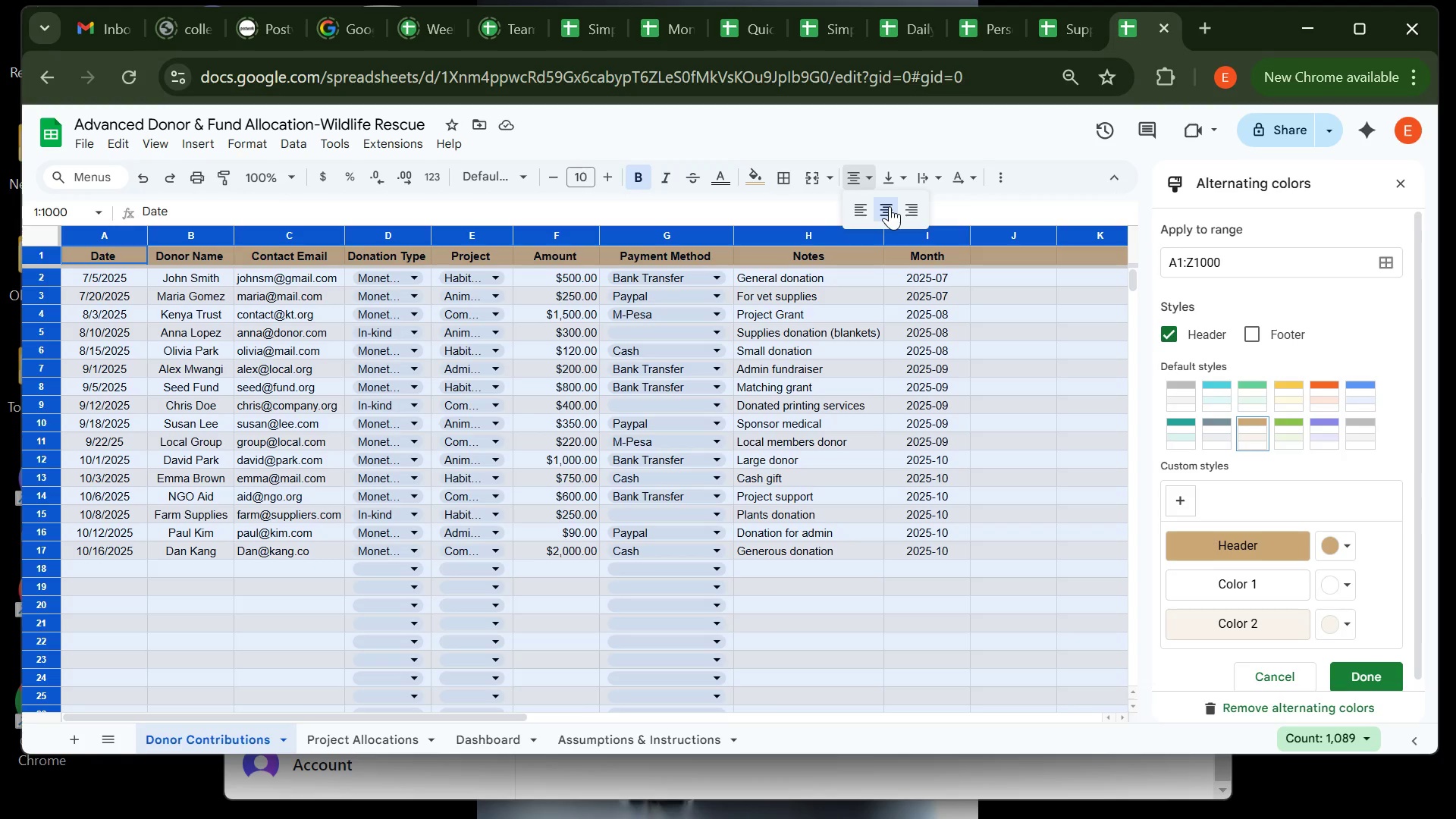 
left_click([890, 206])
 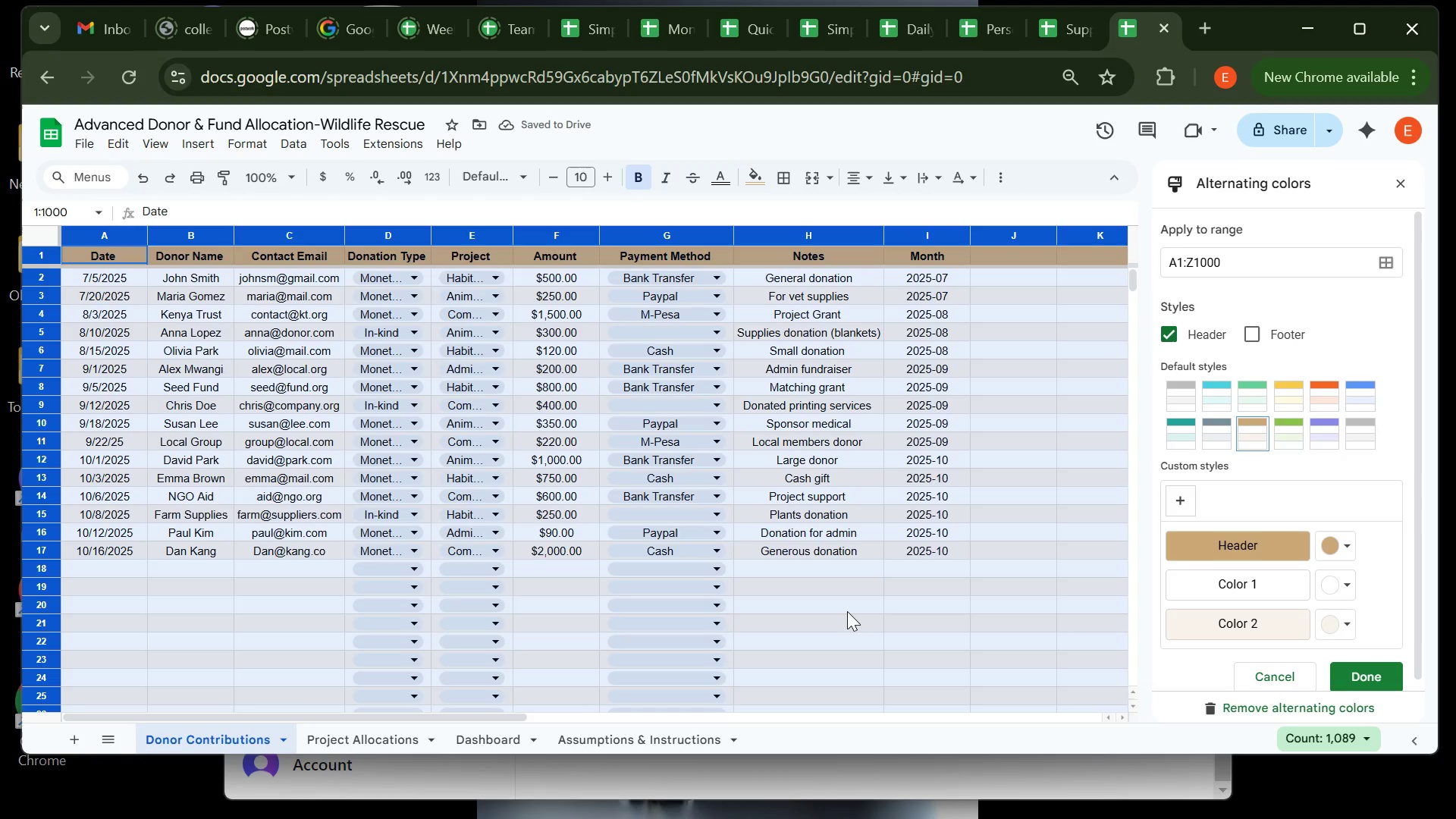 
left_click([847, 611])
 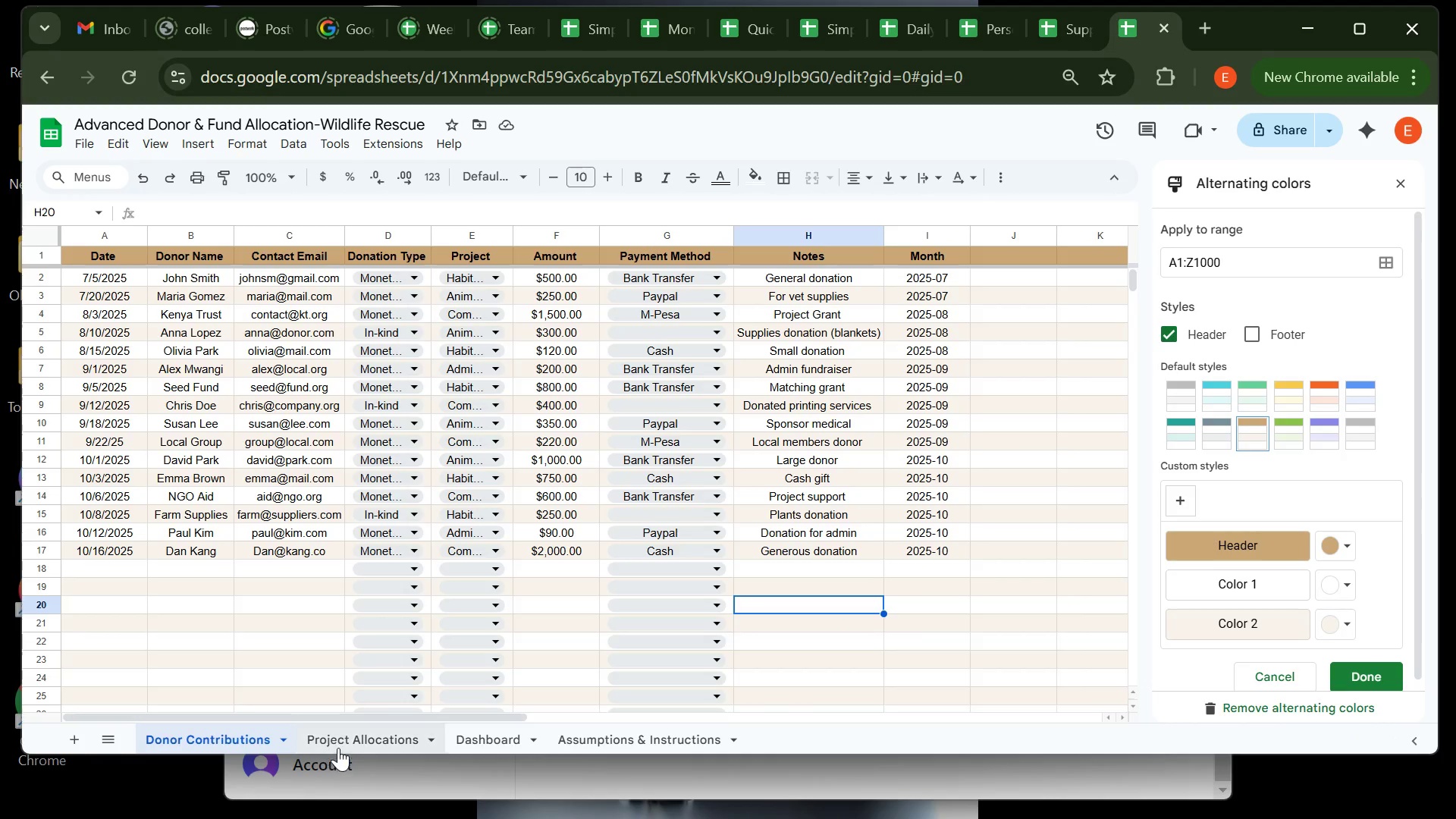 
left_click([340, 748])
 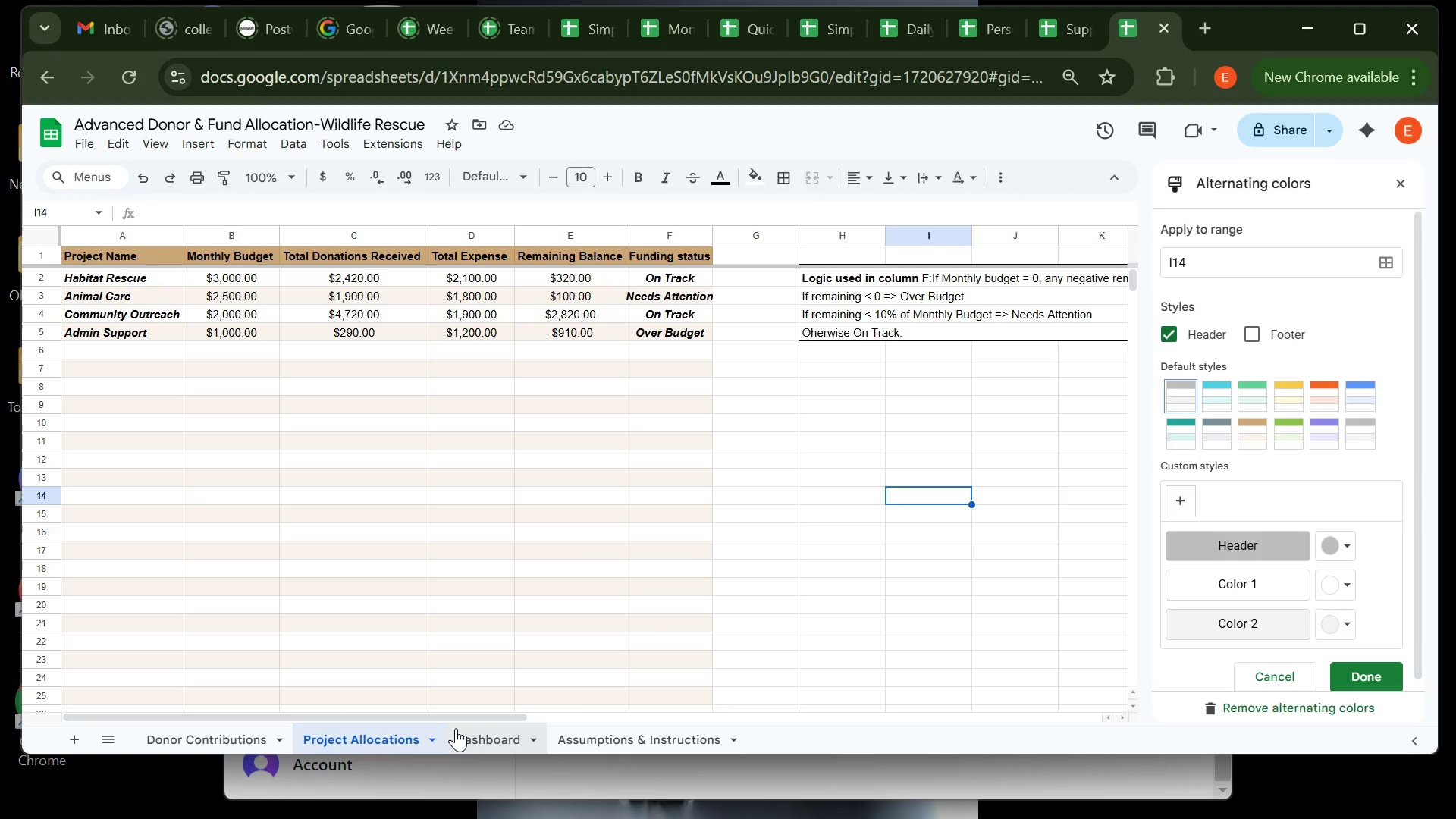 
left_click([465, 734])
 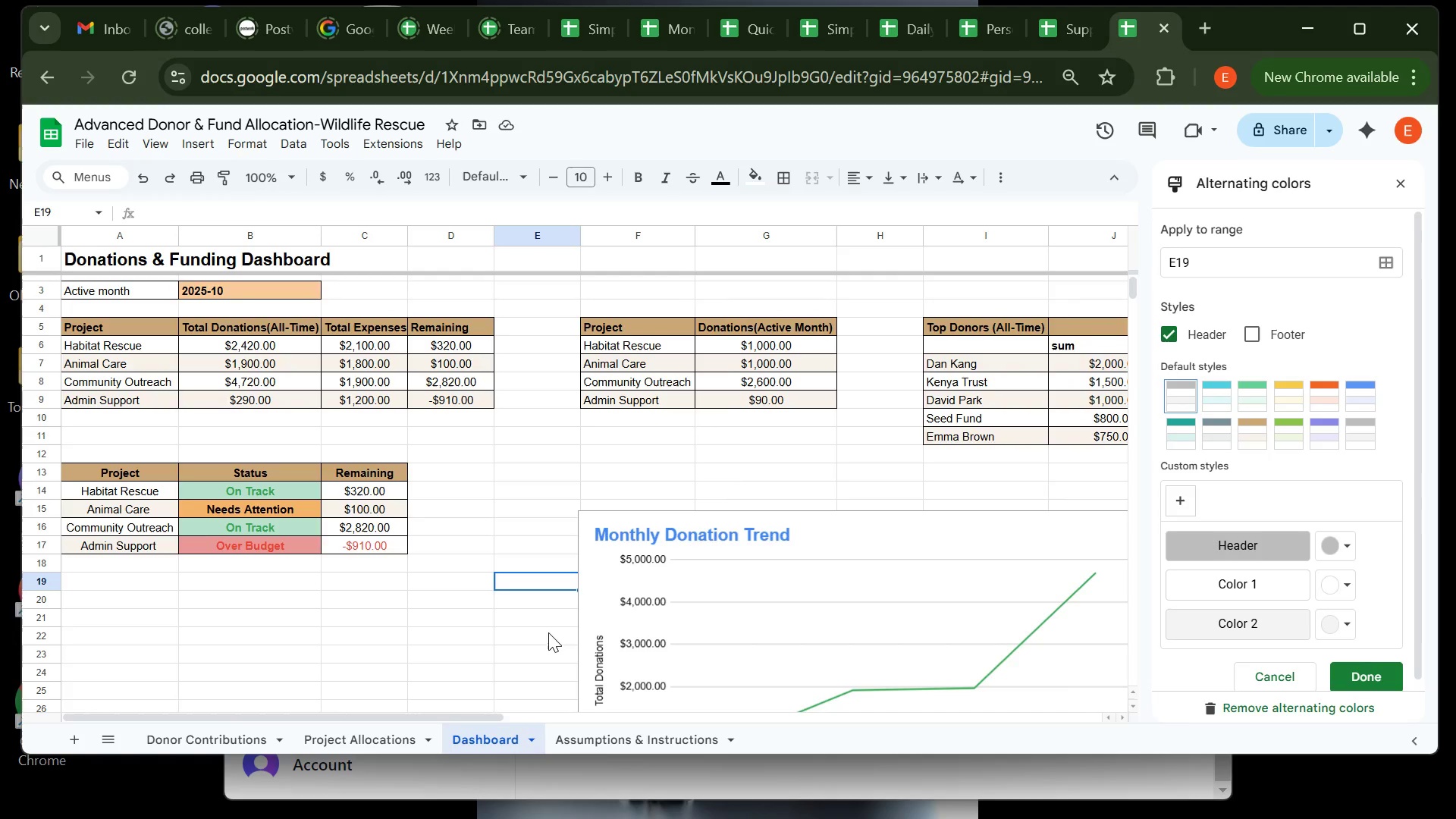 
wait(14.01)
 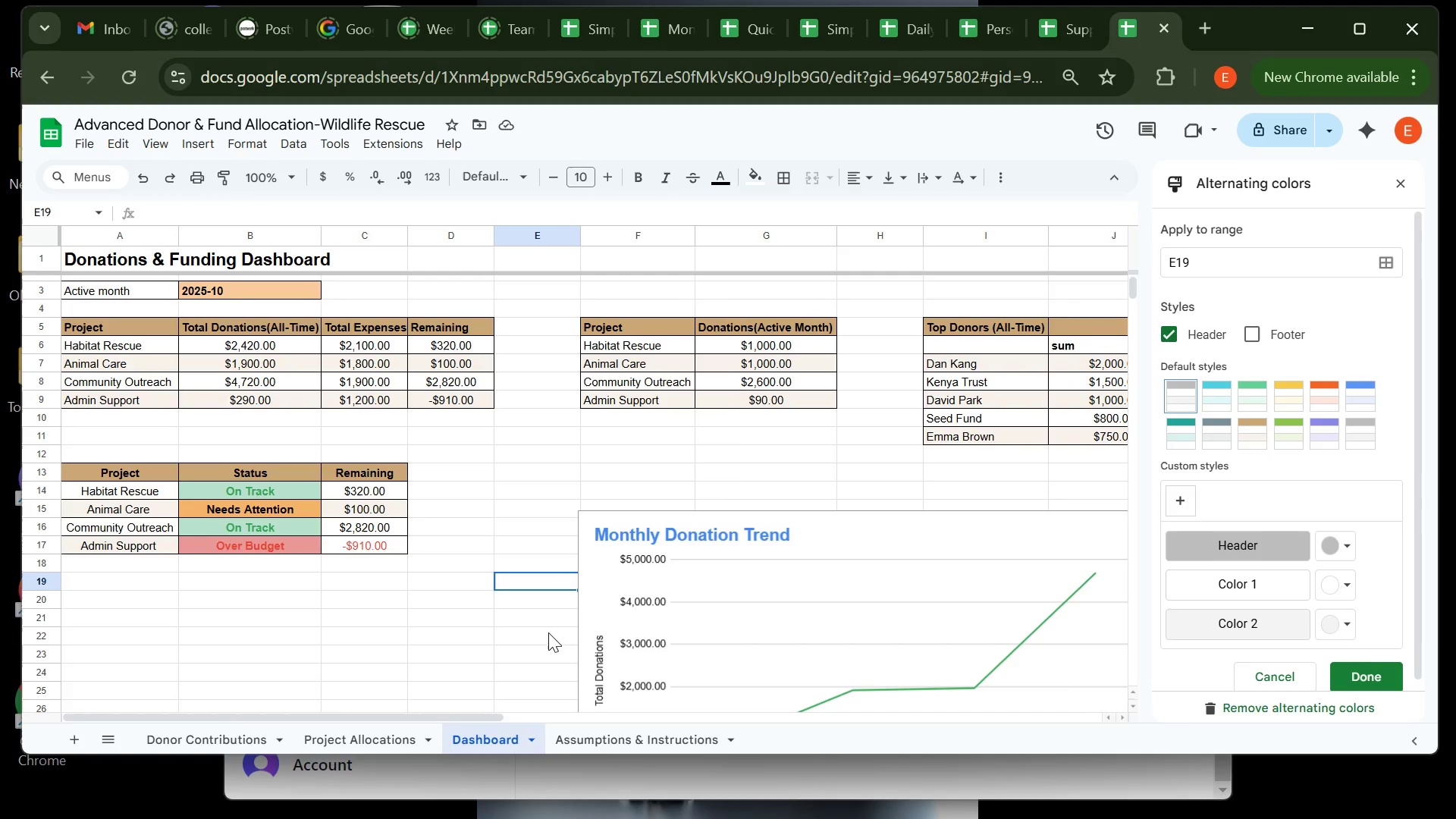 
left_click([952, 336])
 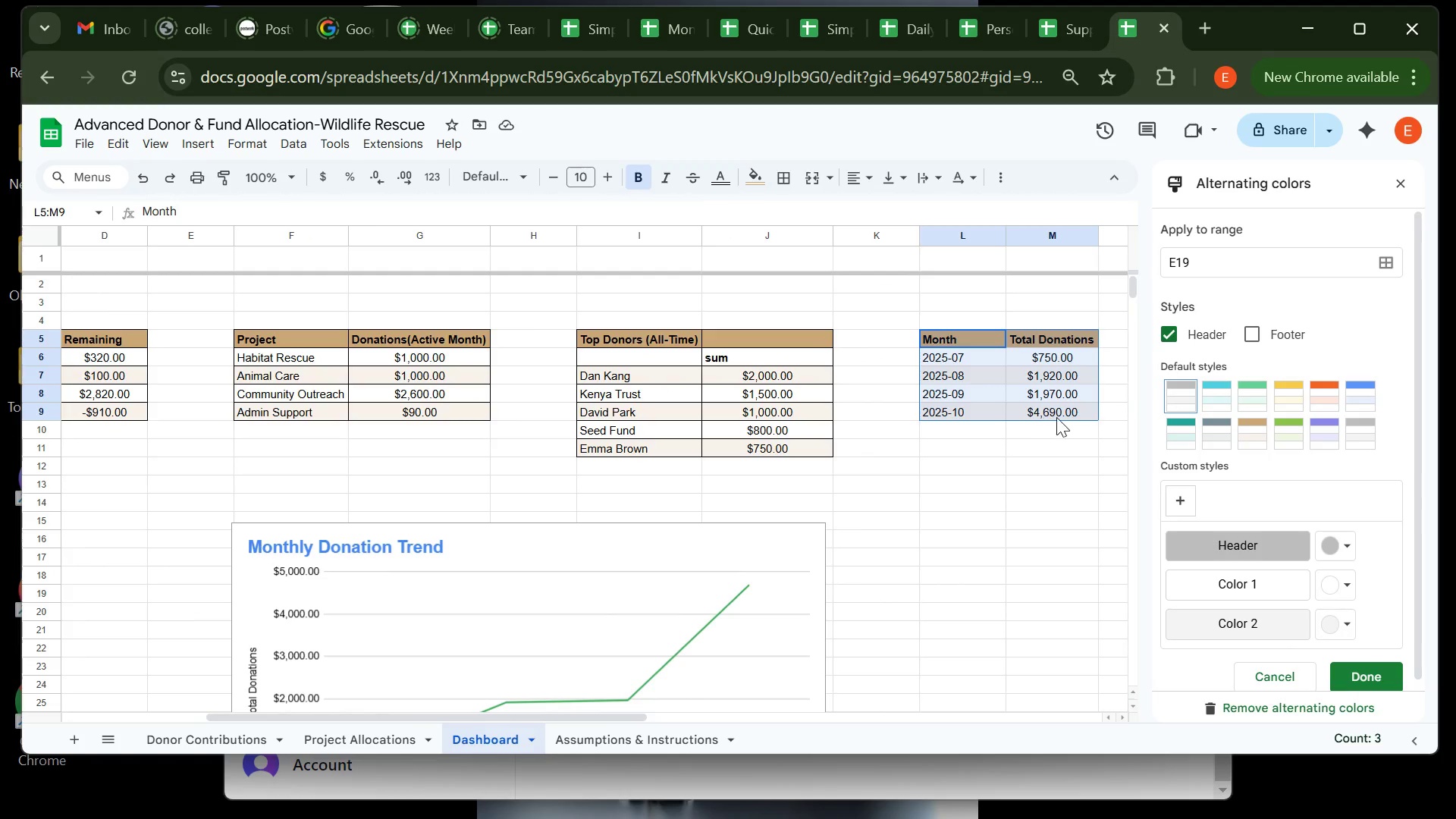 
key(Control+X)
 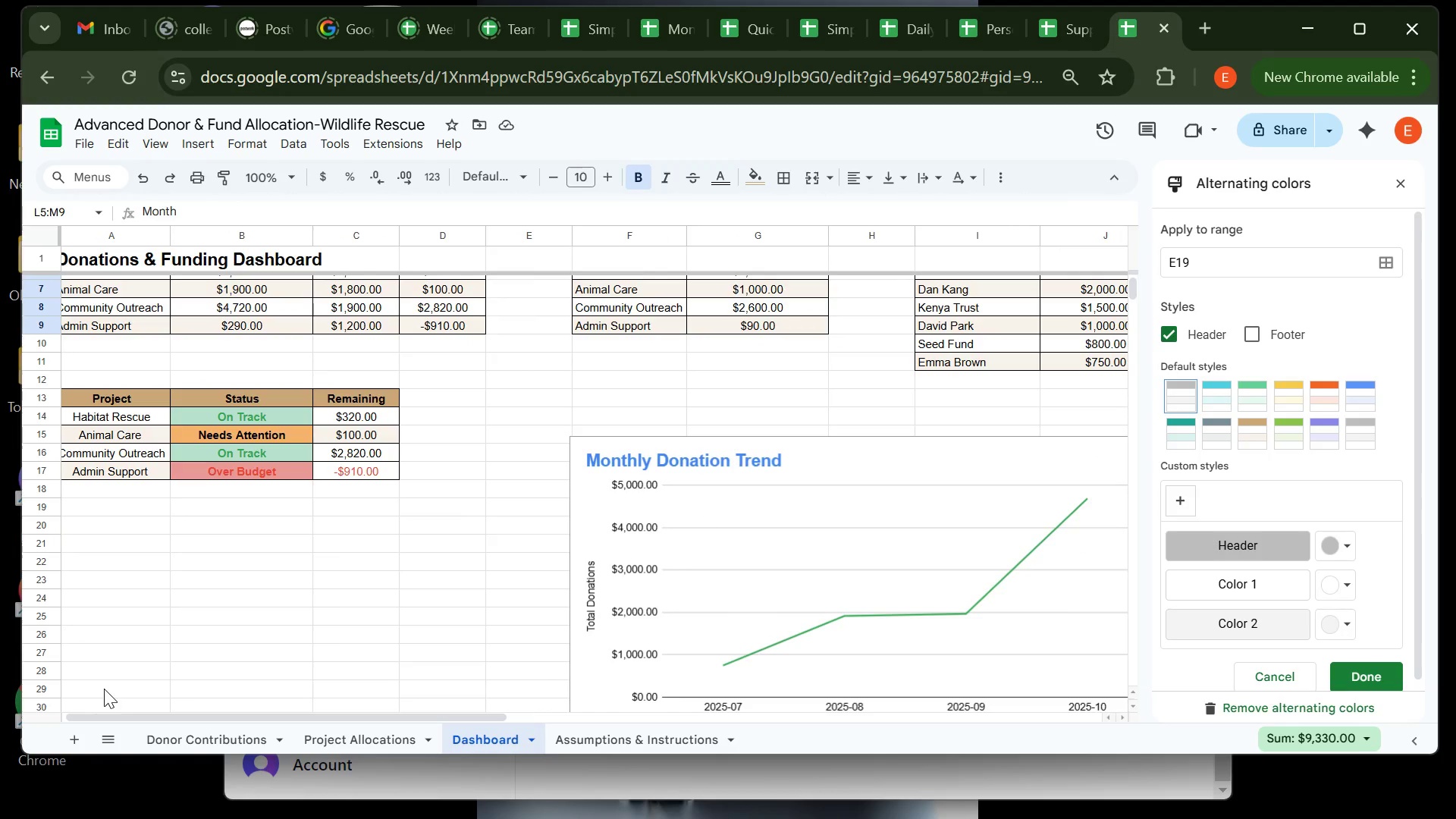 
wait(5.63)
 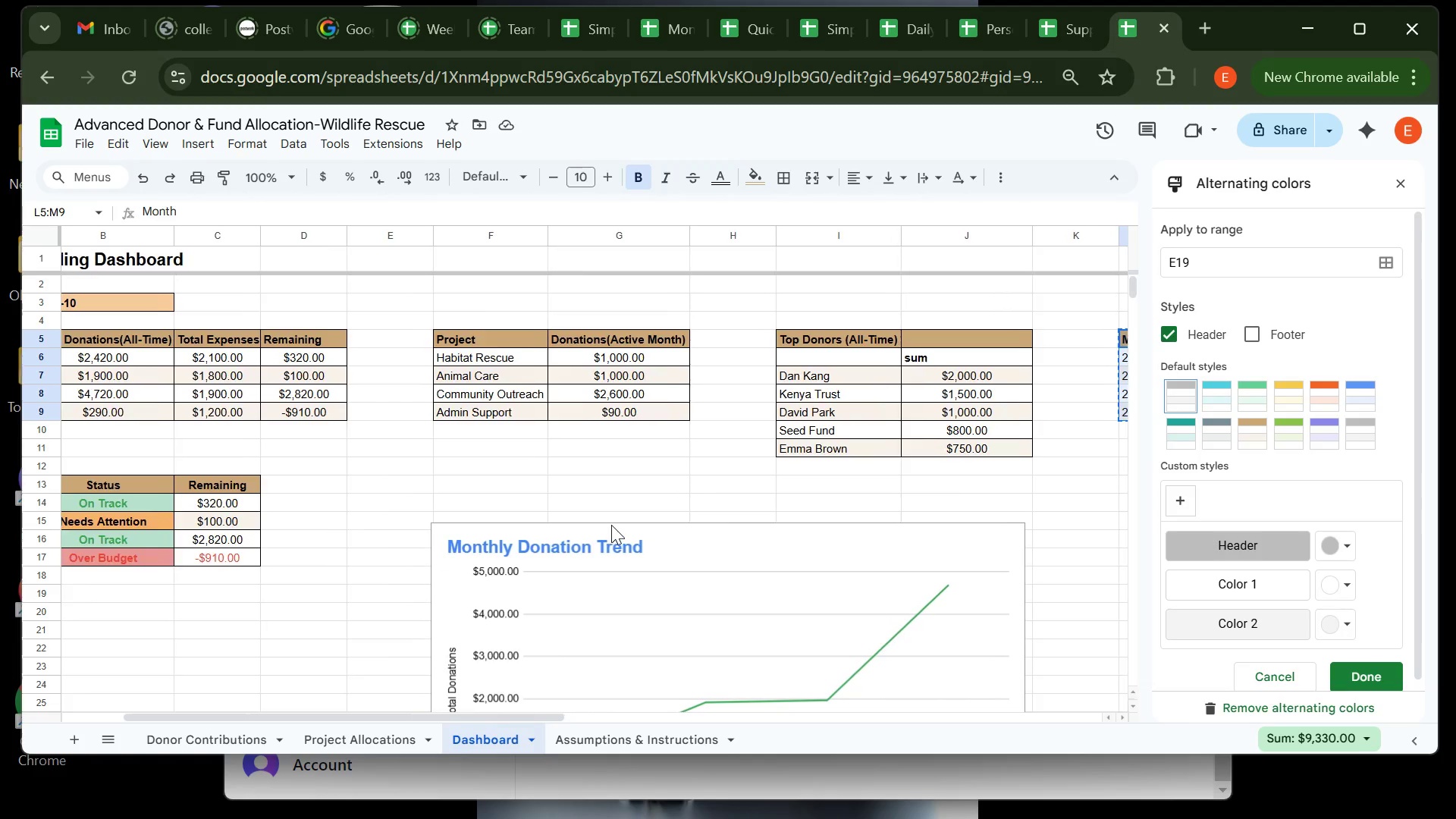 
left_click([90, 575])
 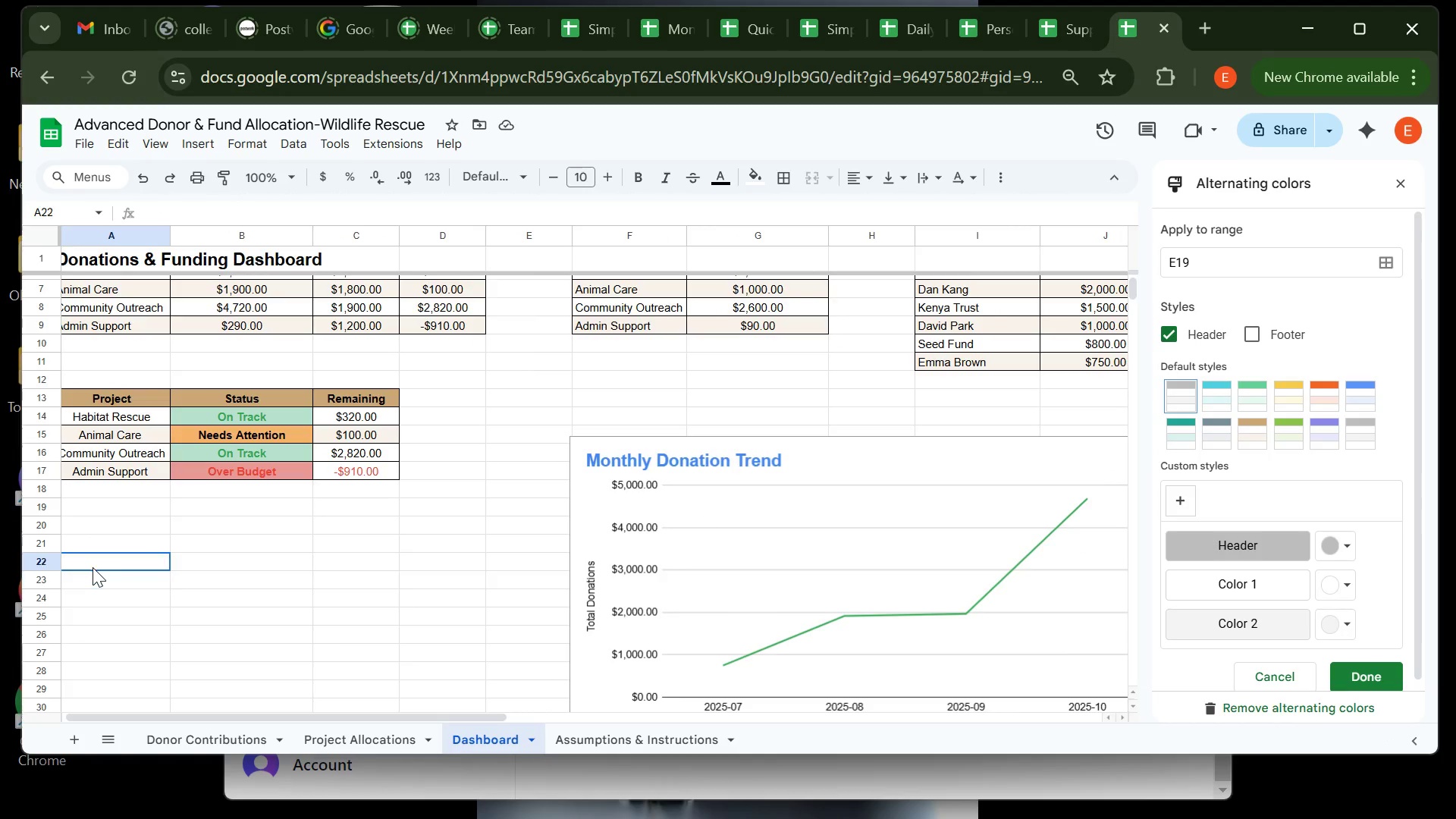 
left_click([93, 567])
 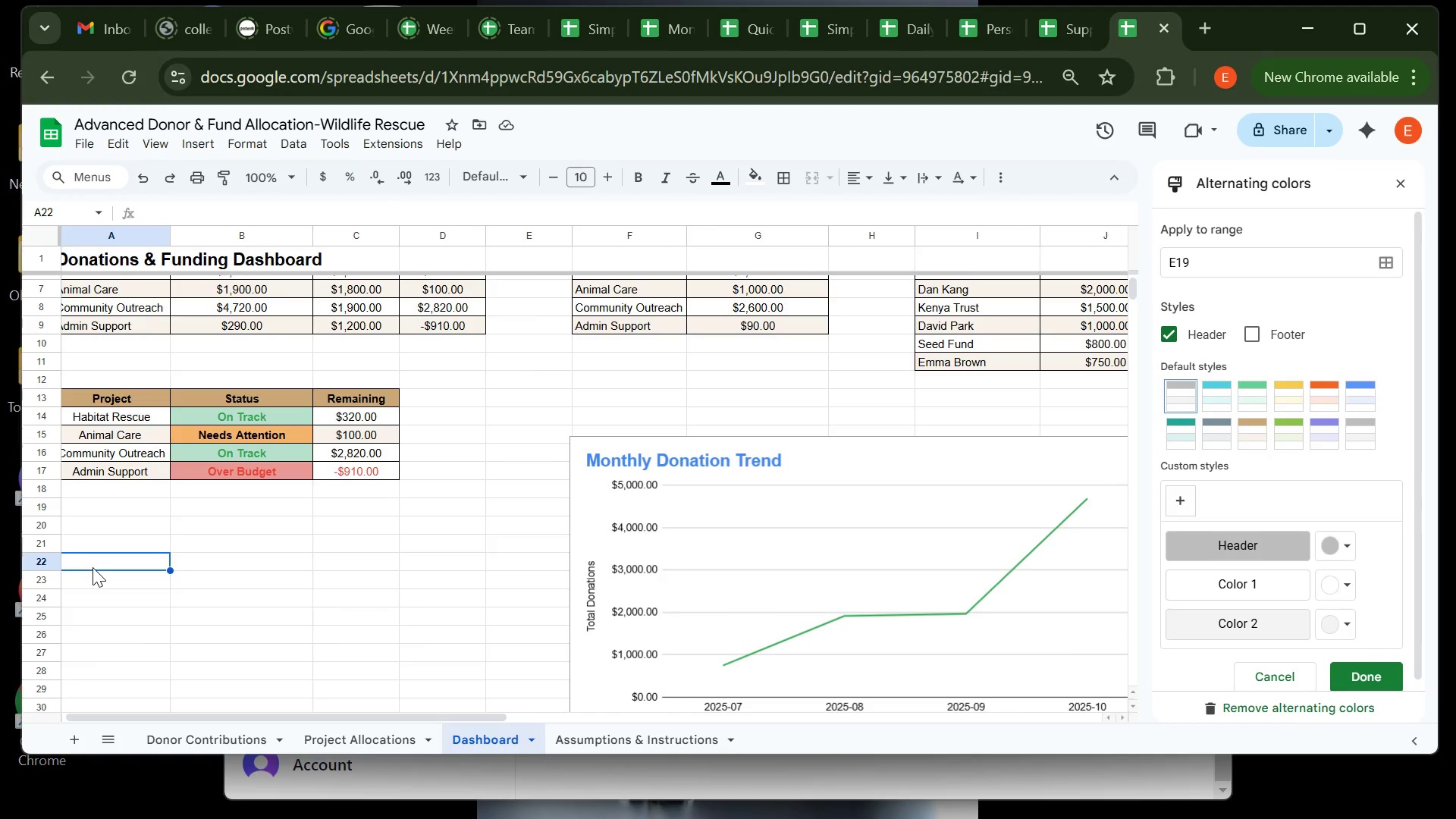 
key(Control+ControlLeft)
 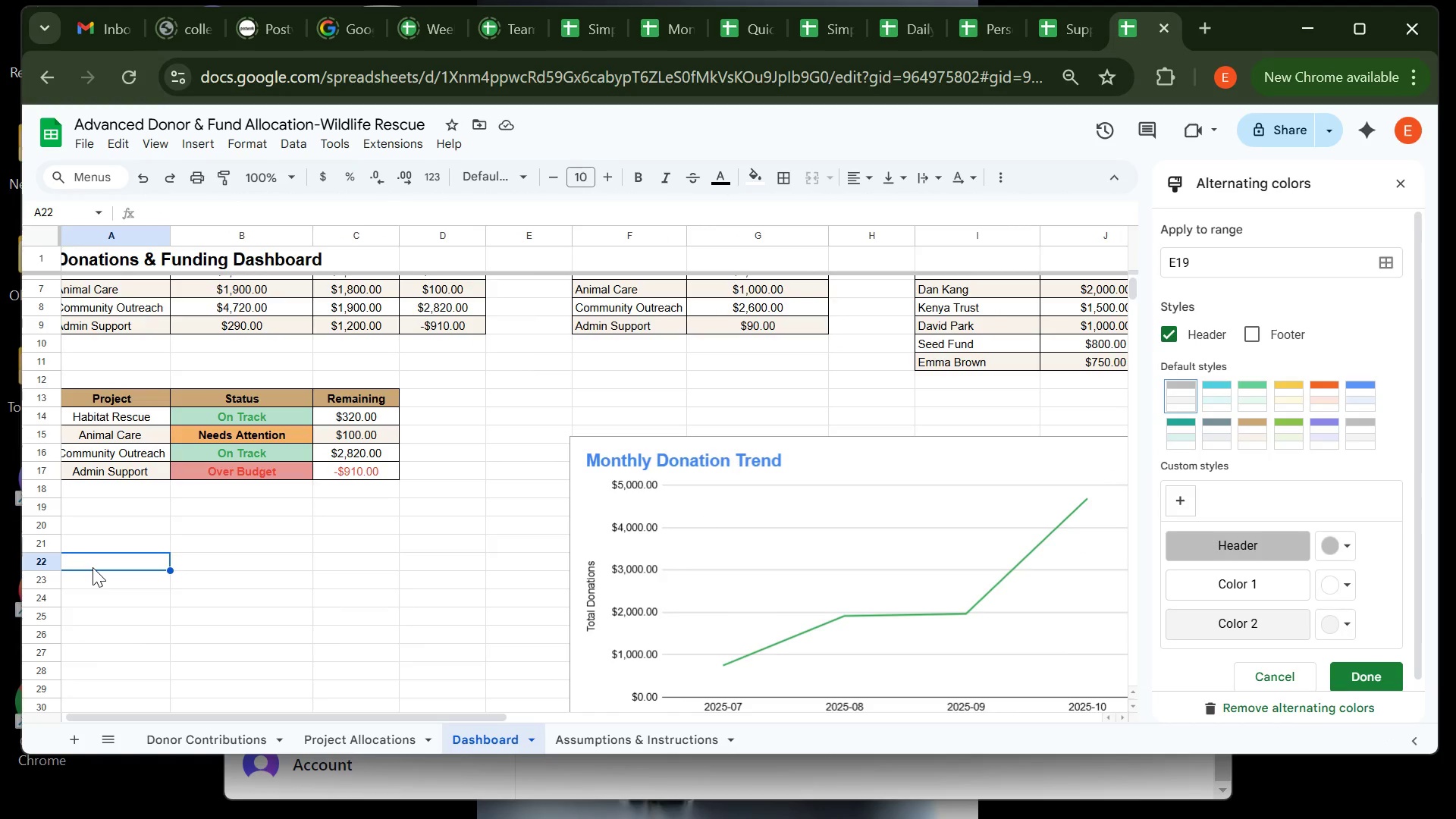 
key(Control+V)
 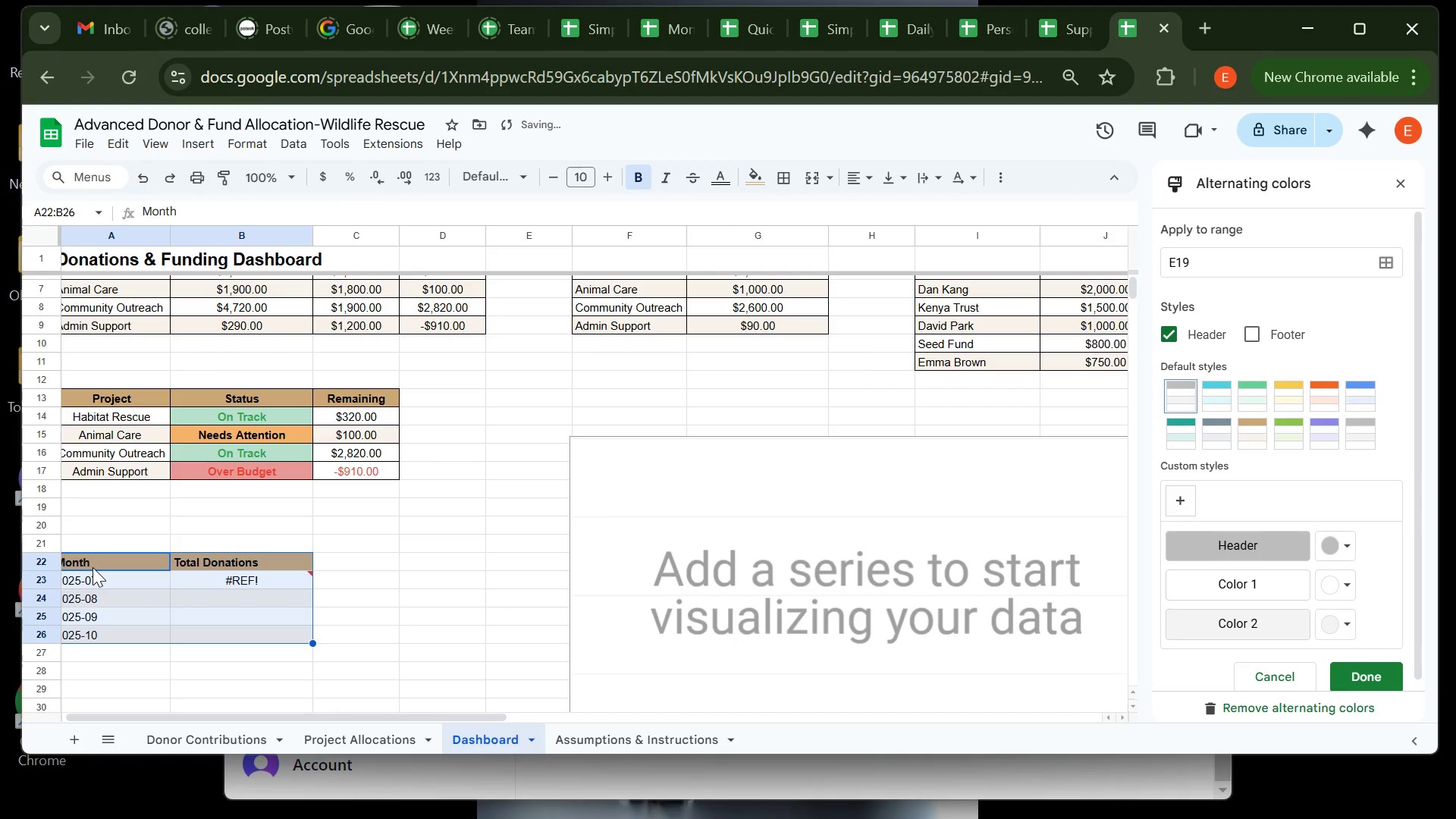 
key(Control+Z)
 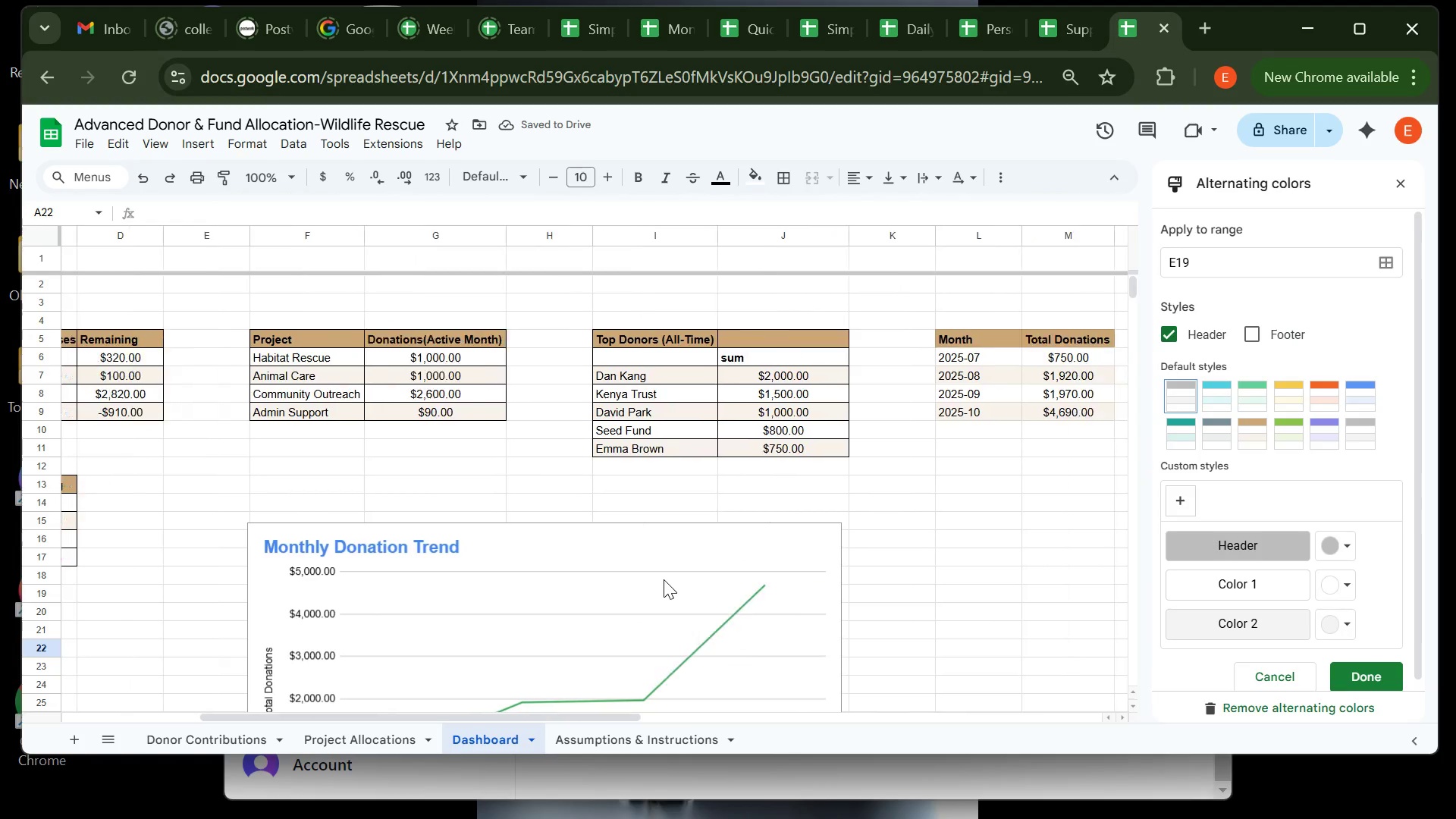 
wait(5.13)
 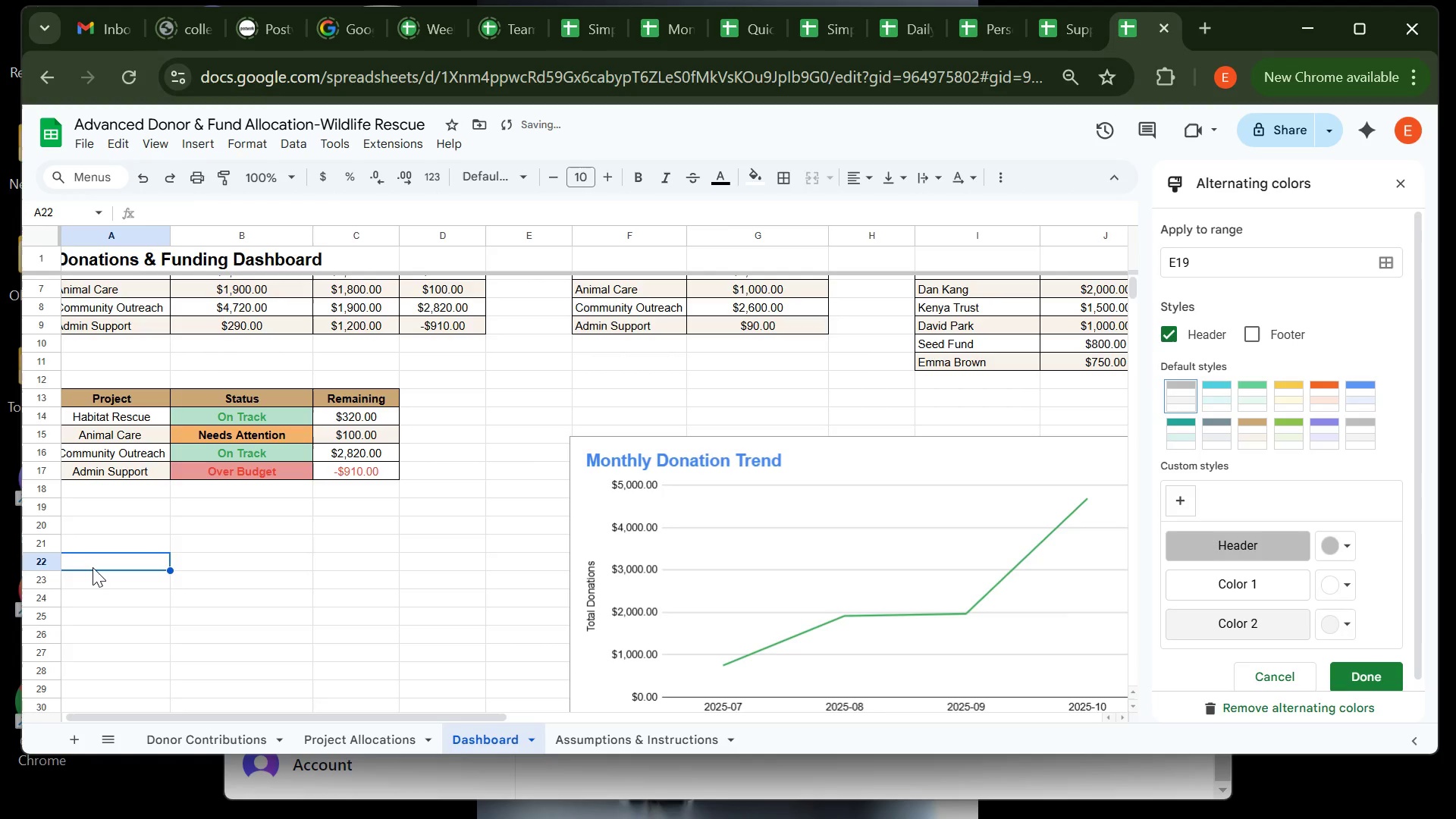 
left_click([756, 564])
 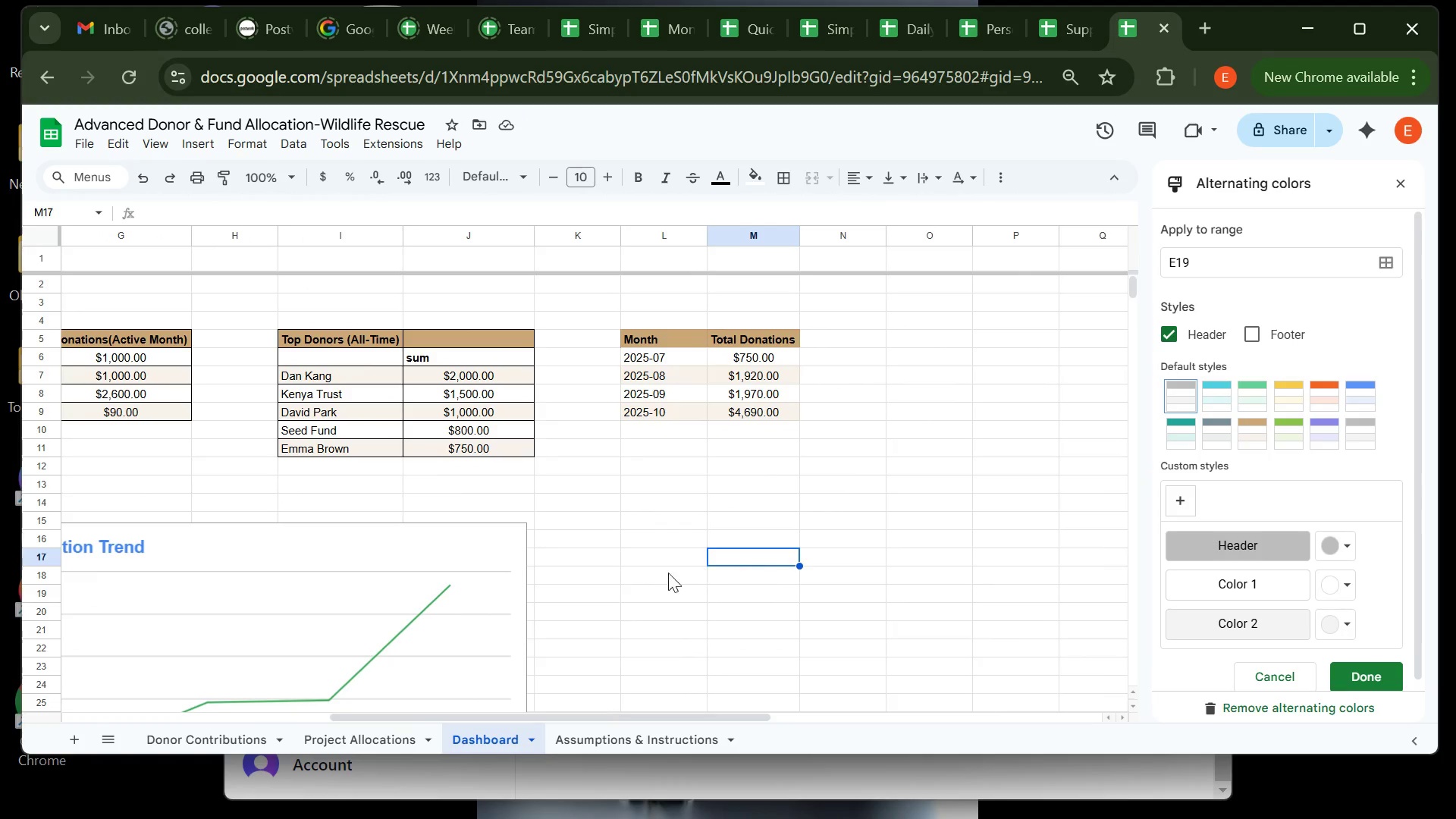 
mouse_move([615, 583])
 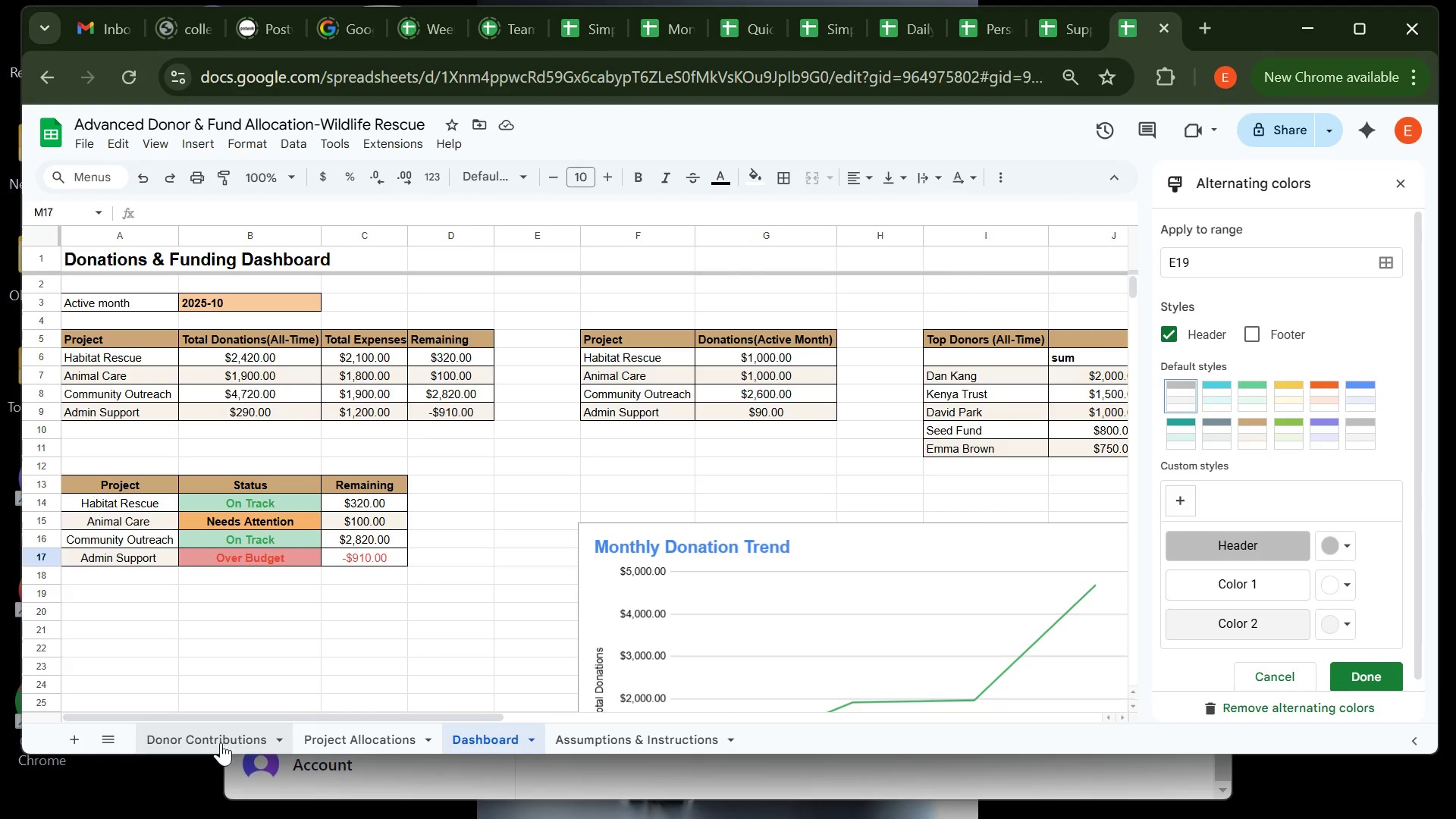 
left_click([221, 742])
 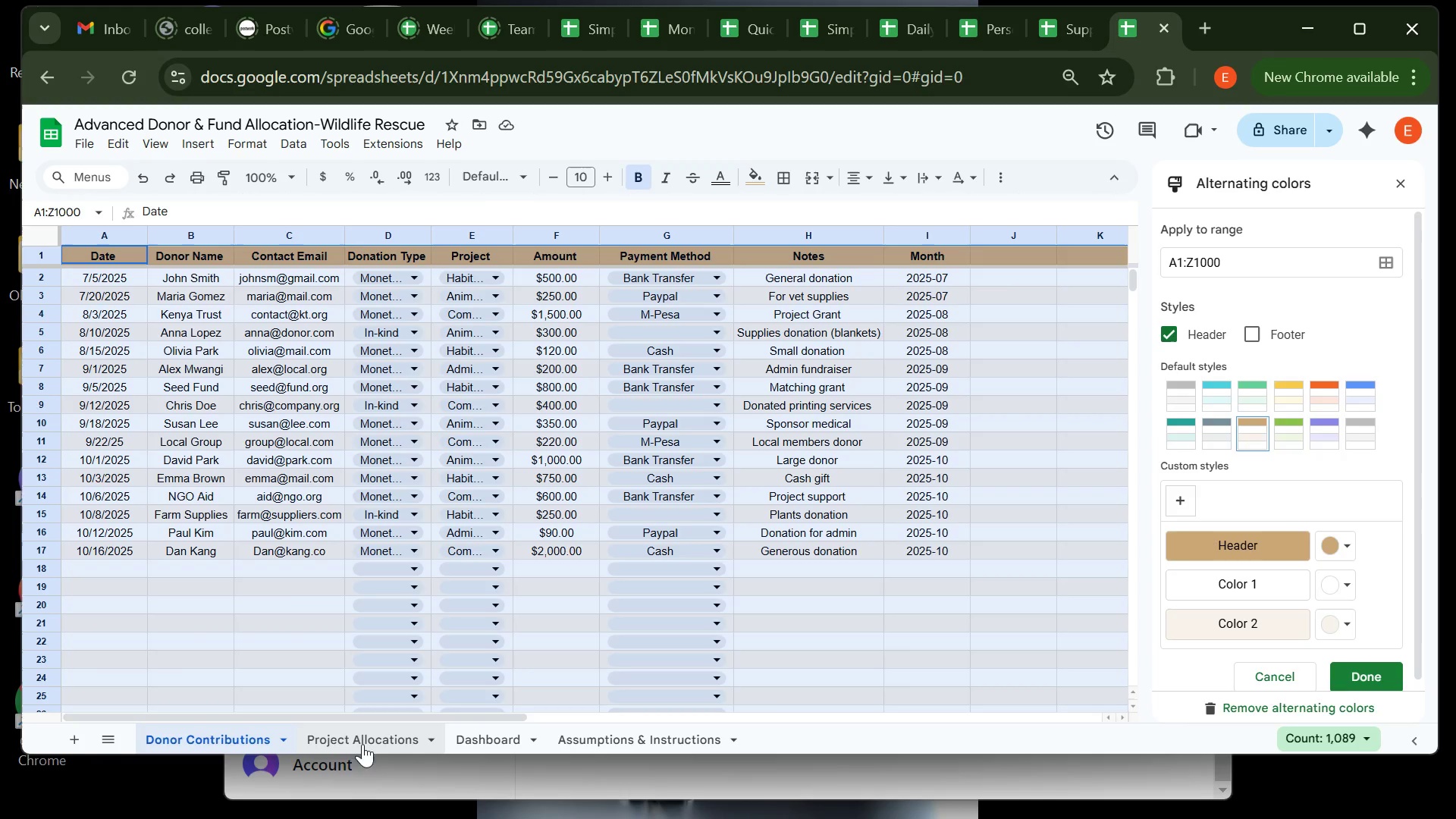 
left_click([362, 744])
 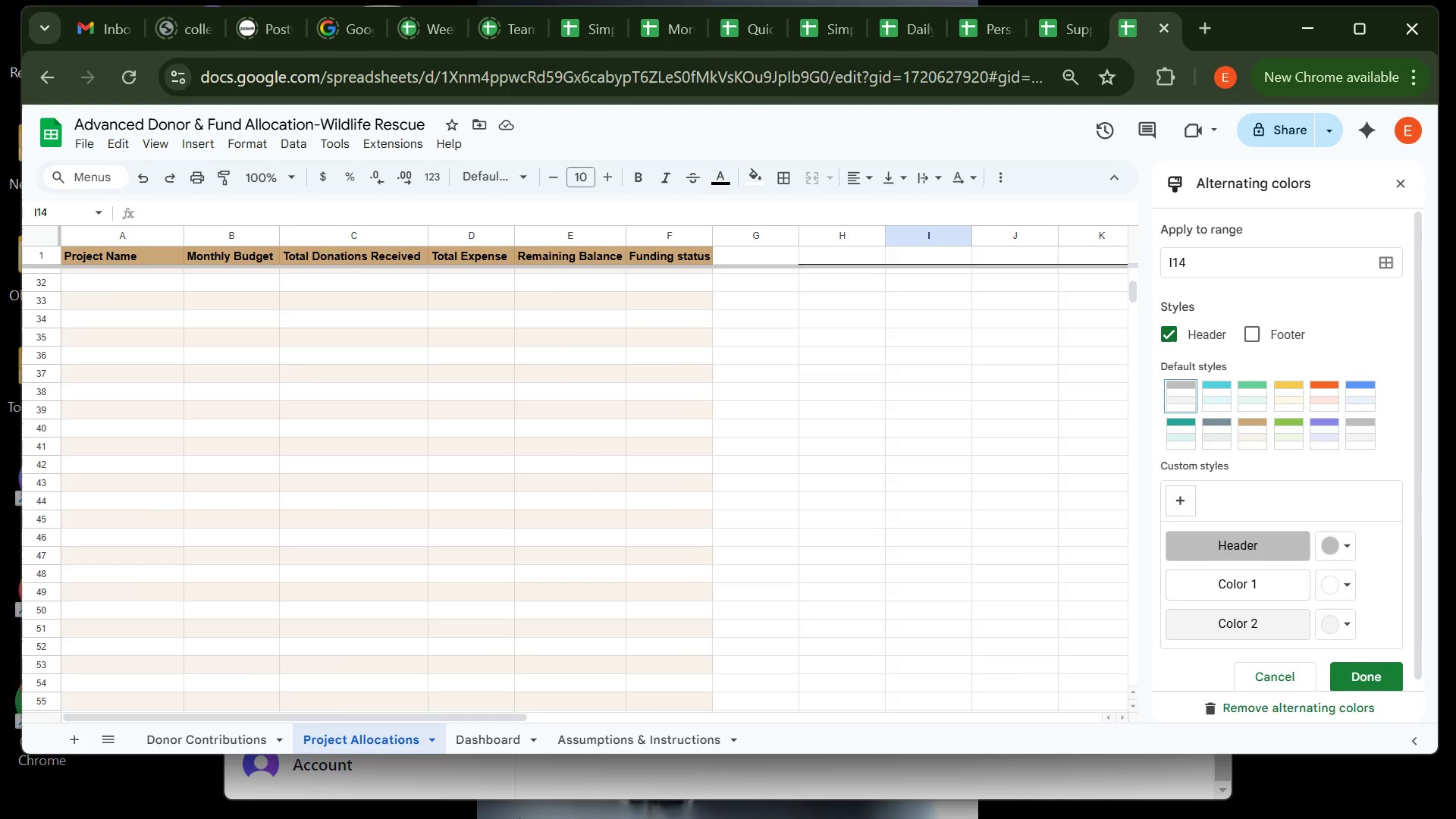 
left_click([595, 774])